 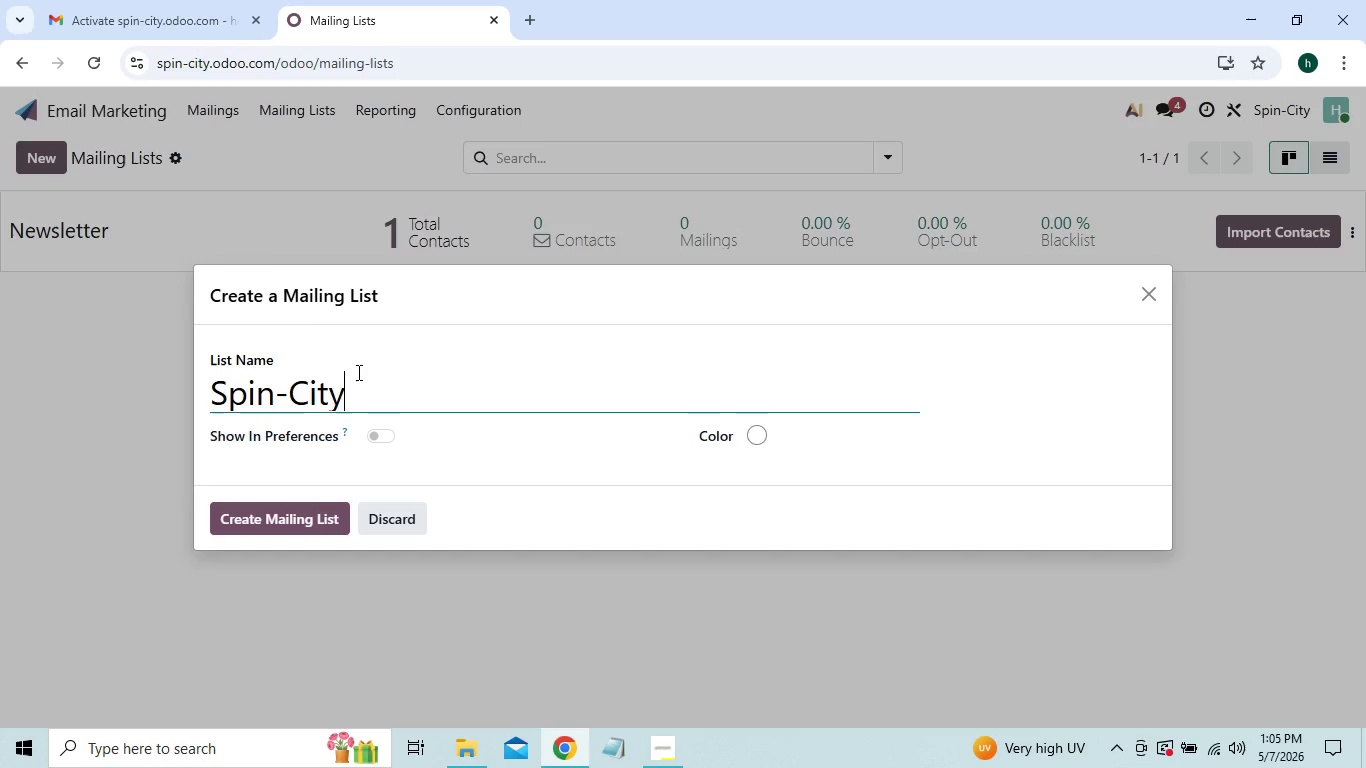 
hold_key(key=ShiftLeft, duration=1.25)
 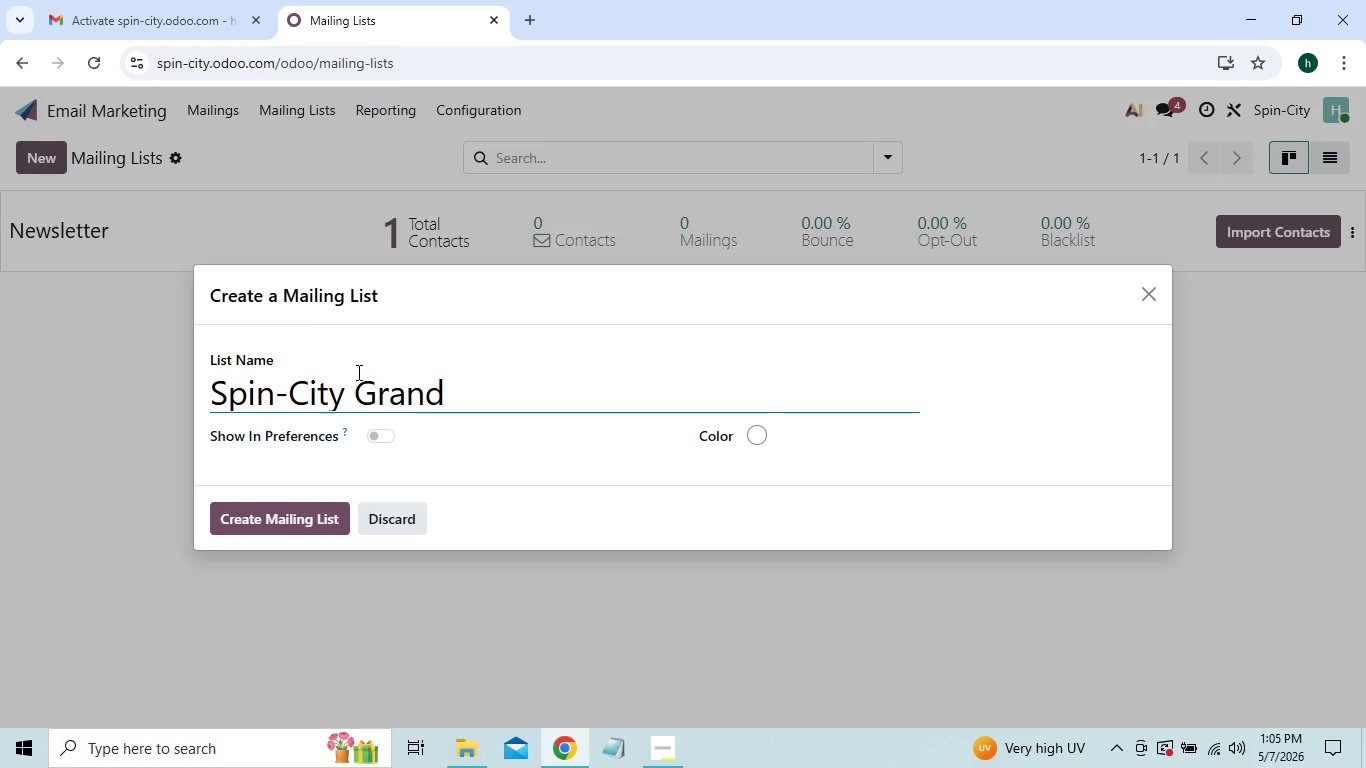 
hold_key(key=ShiftLeft, duration=0.72)
 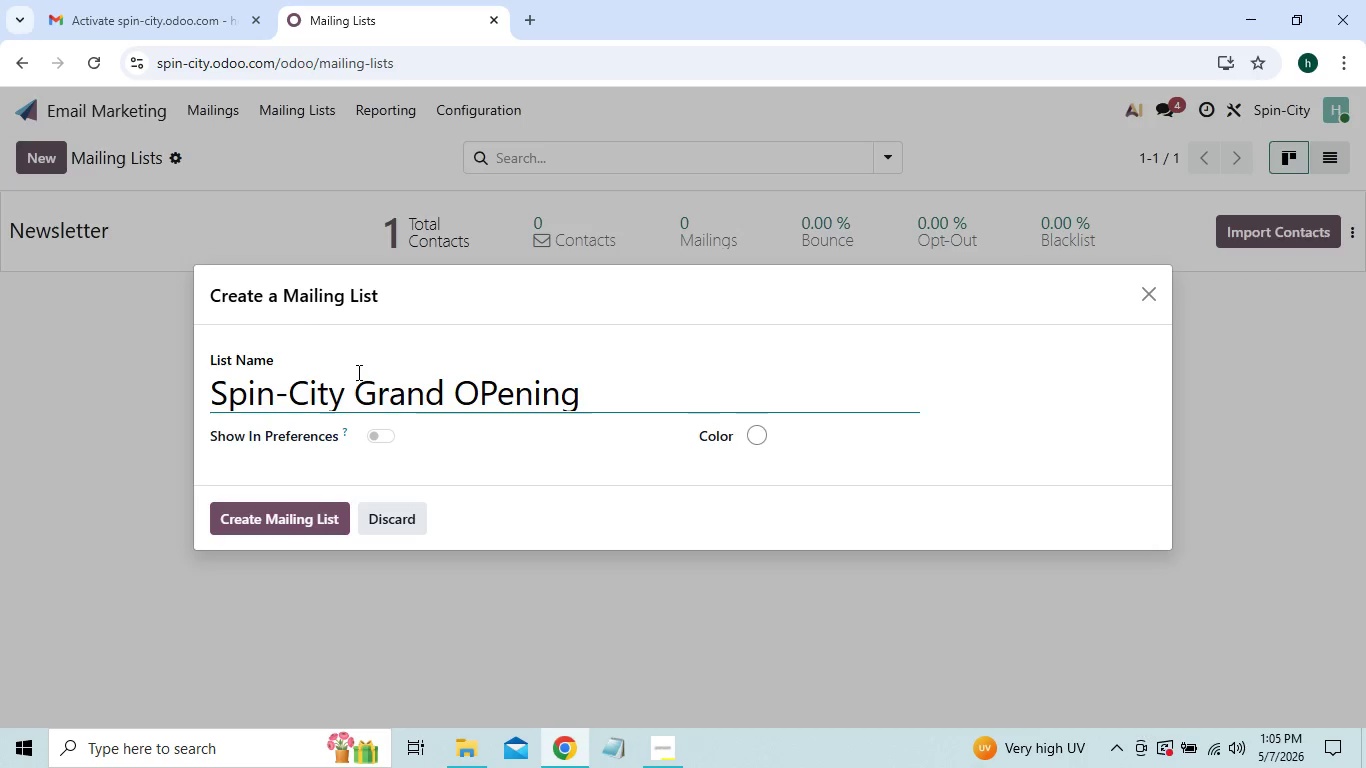 
wait(6.39)
 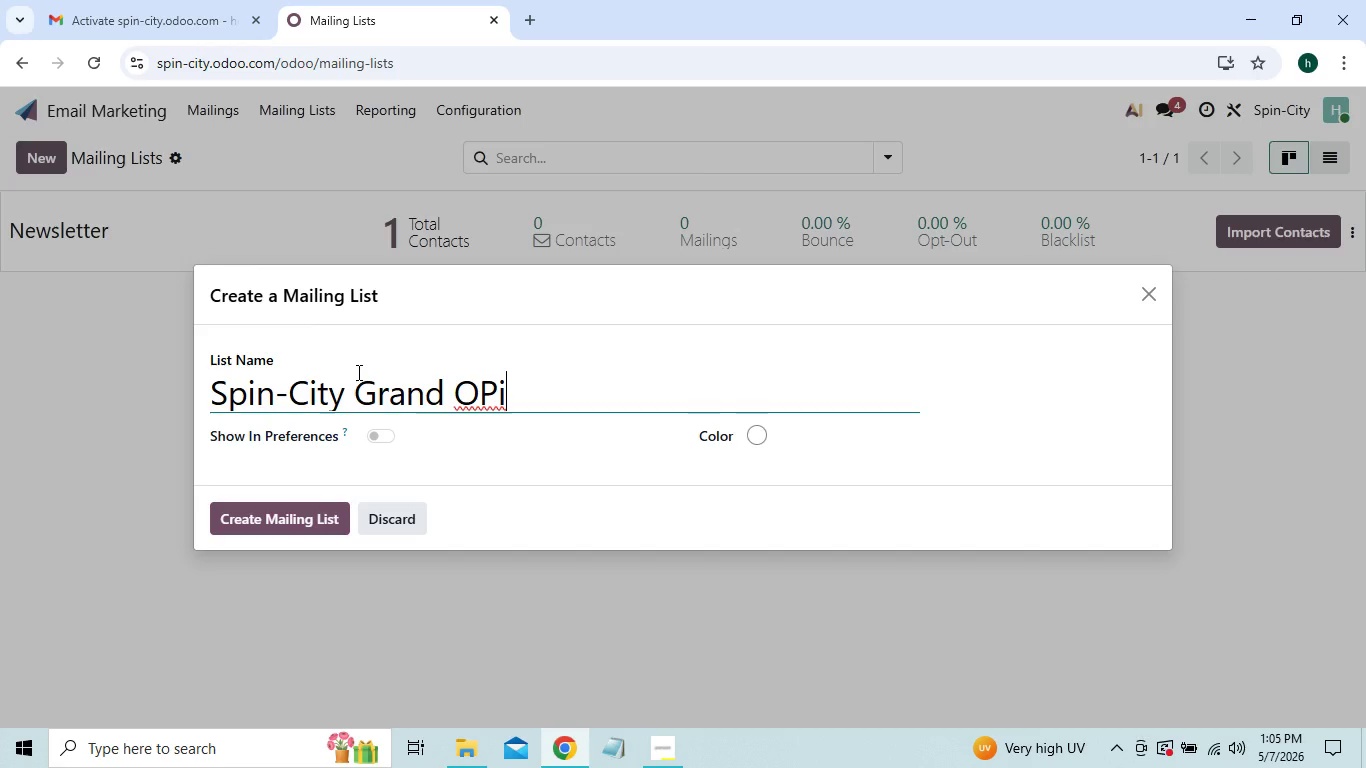 
hold_key(key=ShiftLeft, duration=0.5)
 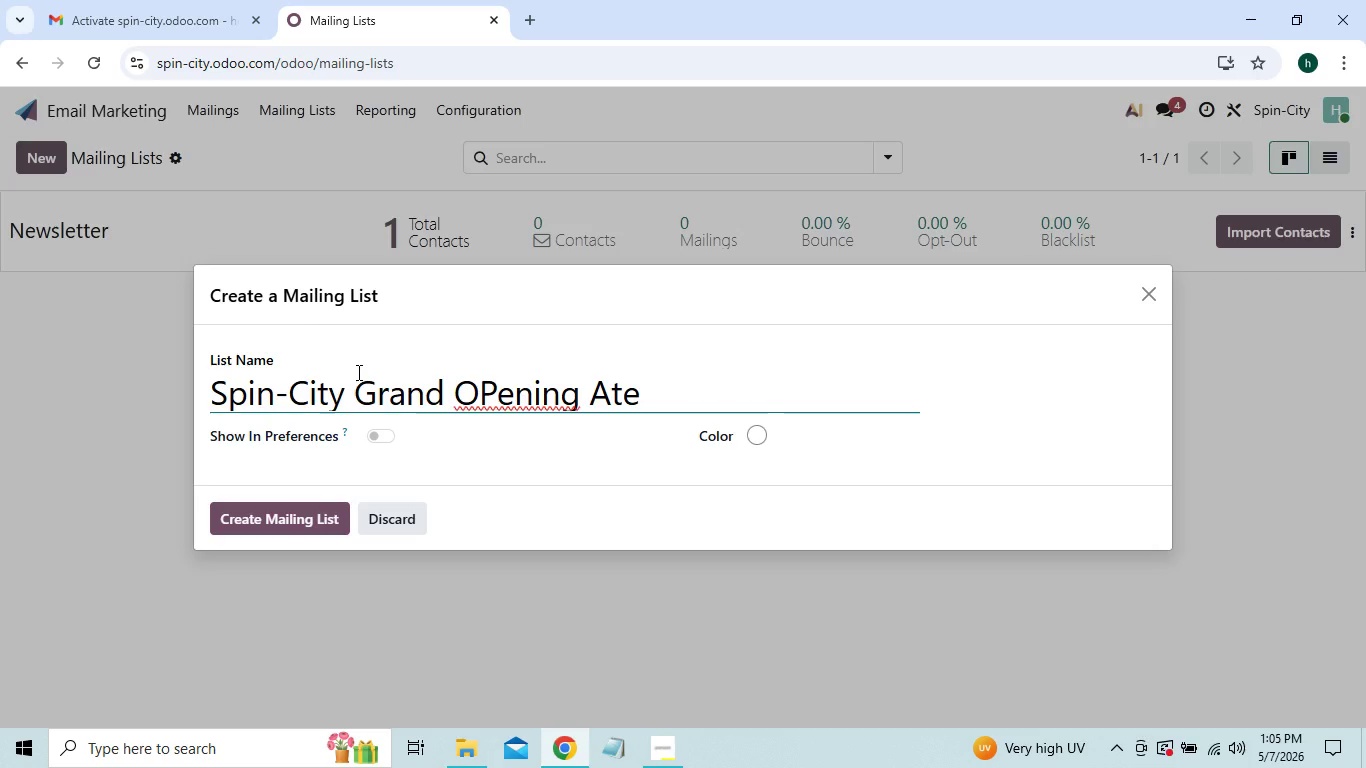 
wait(8.5)
 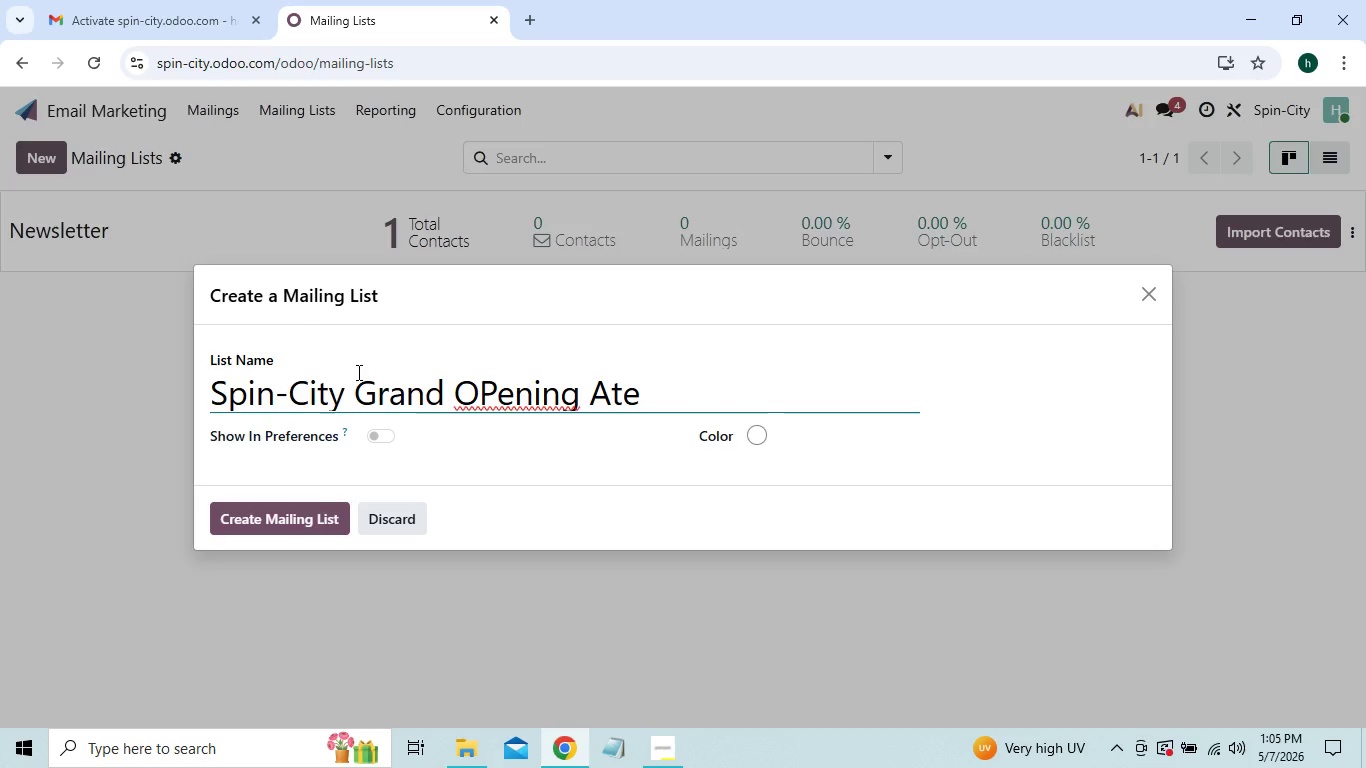 
double_click([485, 394])
 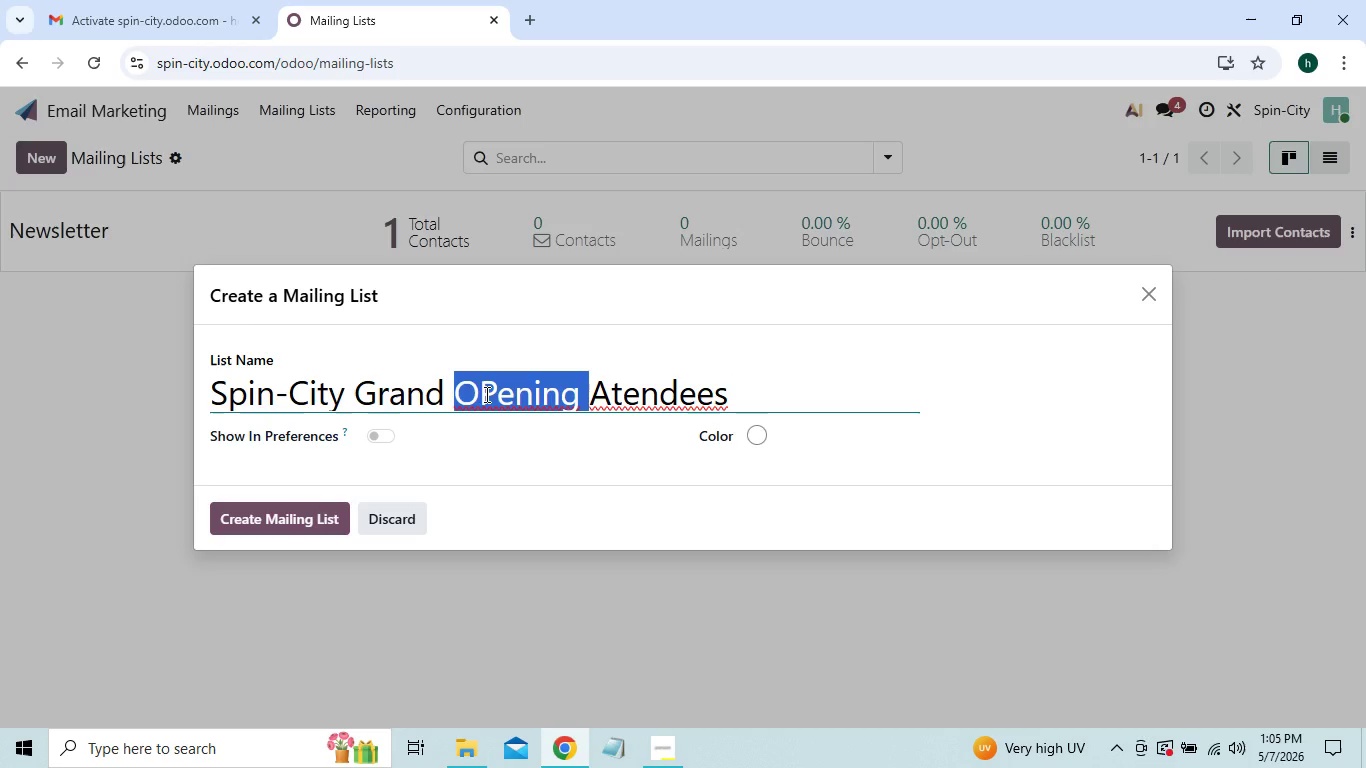 
left_click([485, 394])
 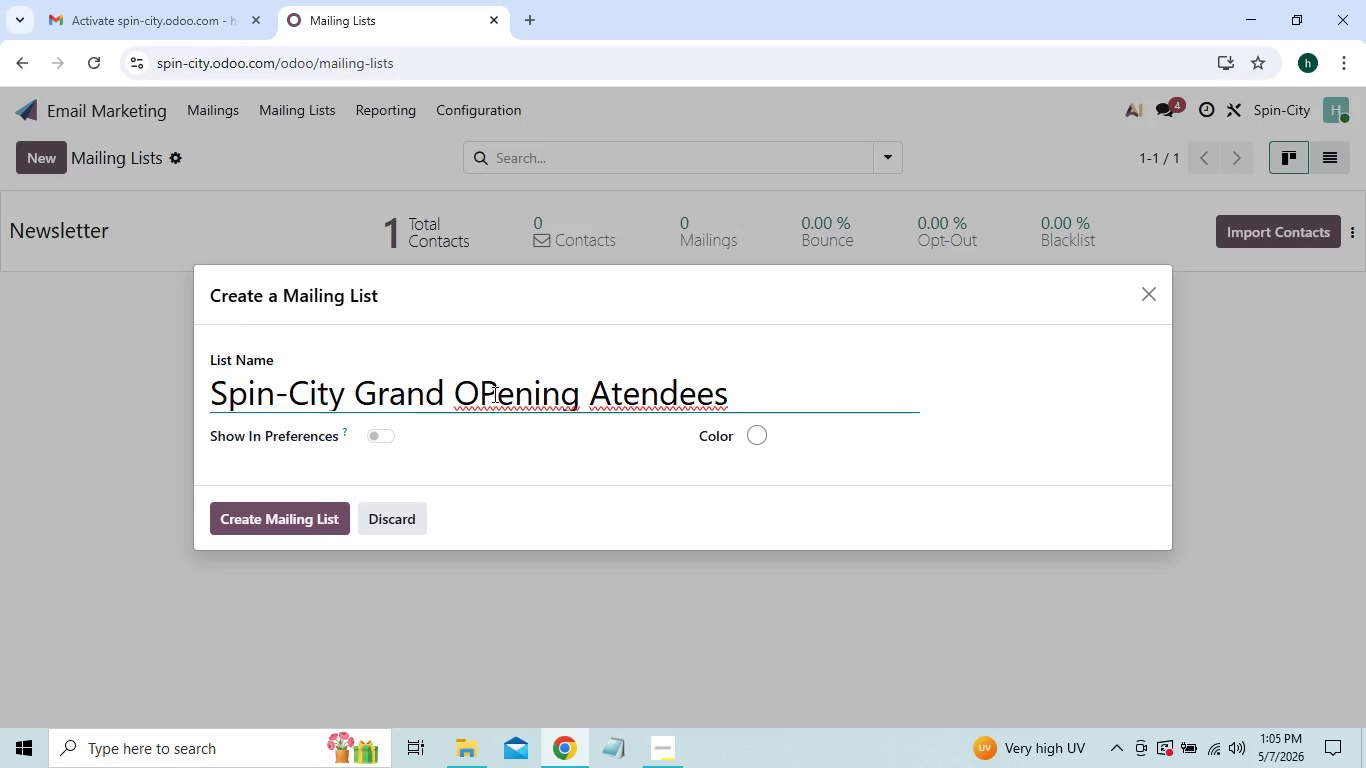 
left_click([493, 394])
 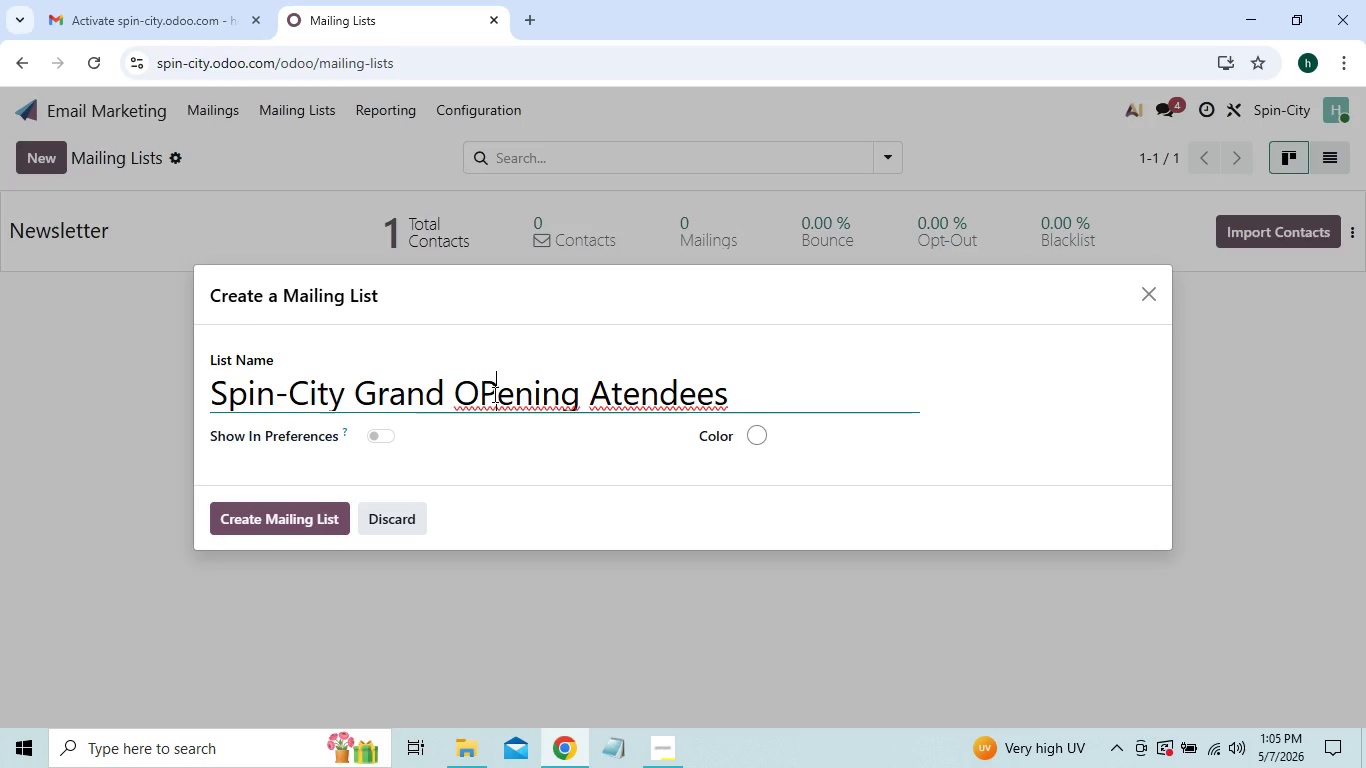 
key(Backspace)
 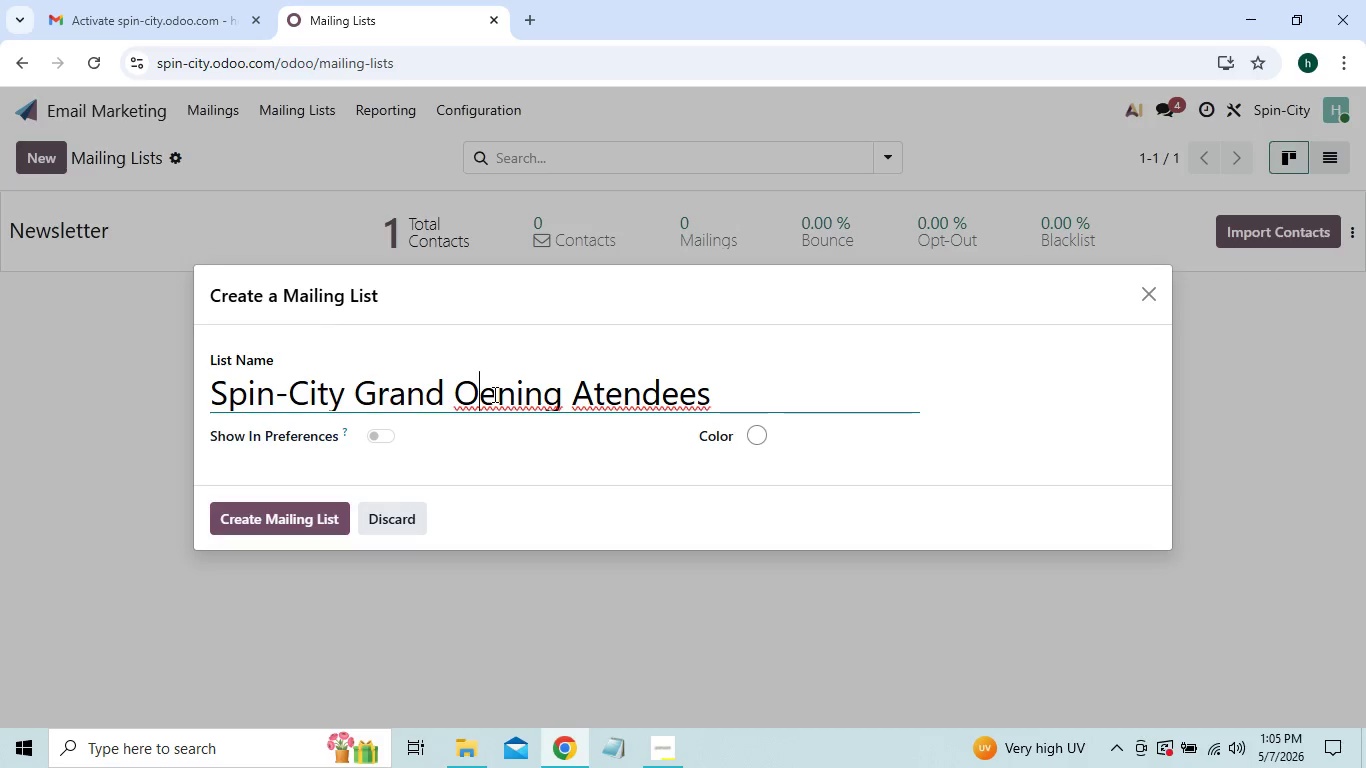 
key(P)
 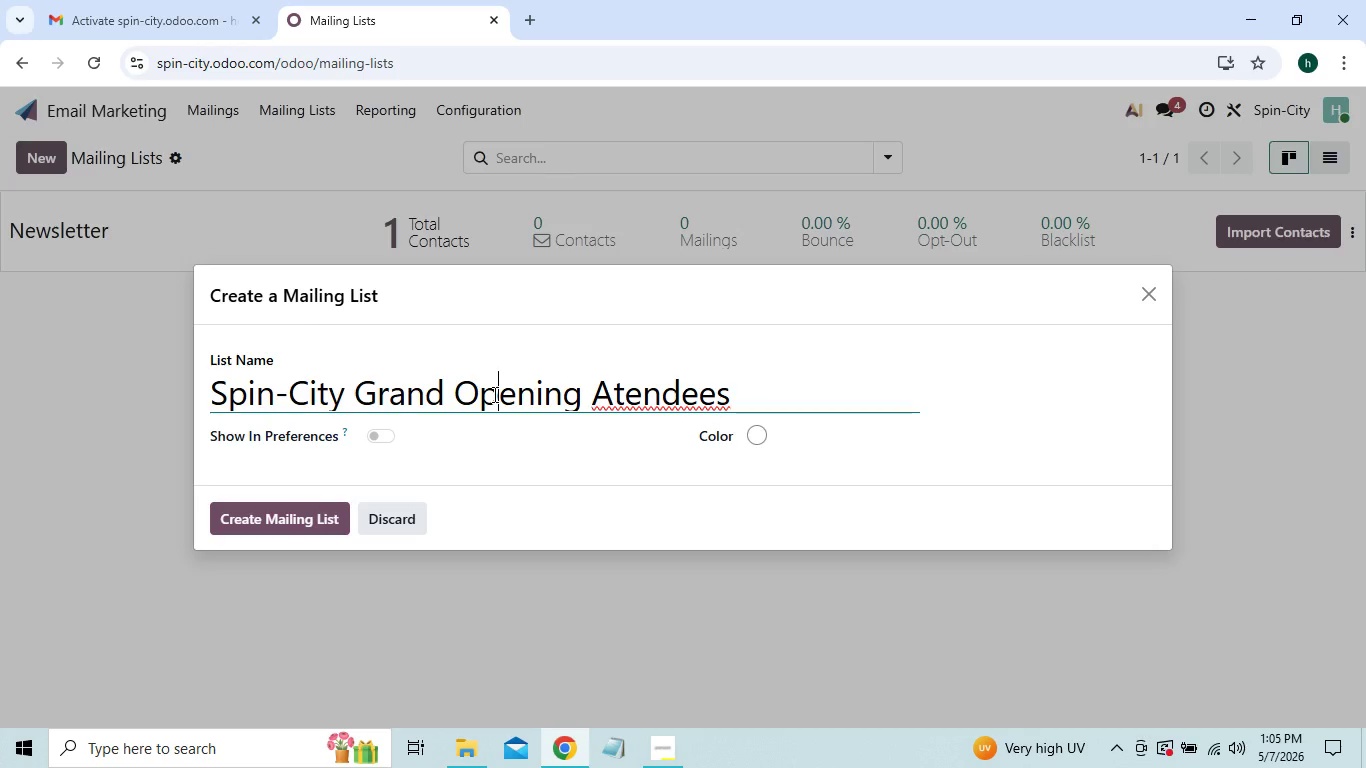 
key(ArrowRight)
 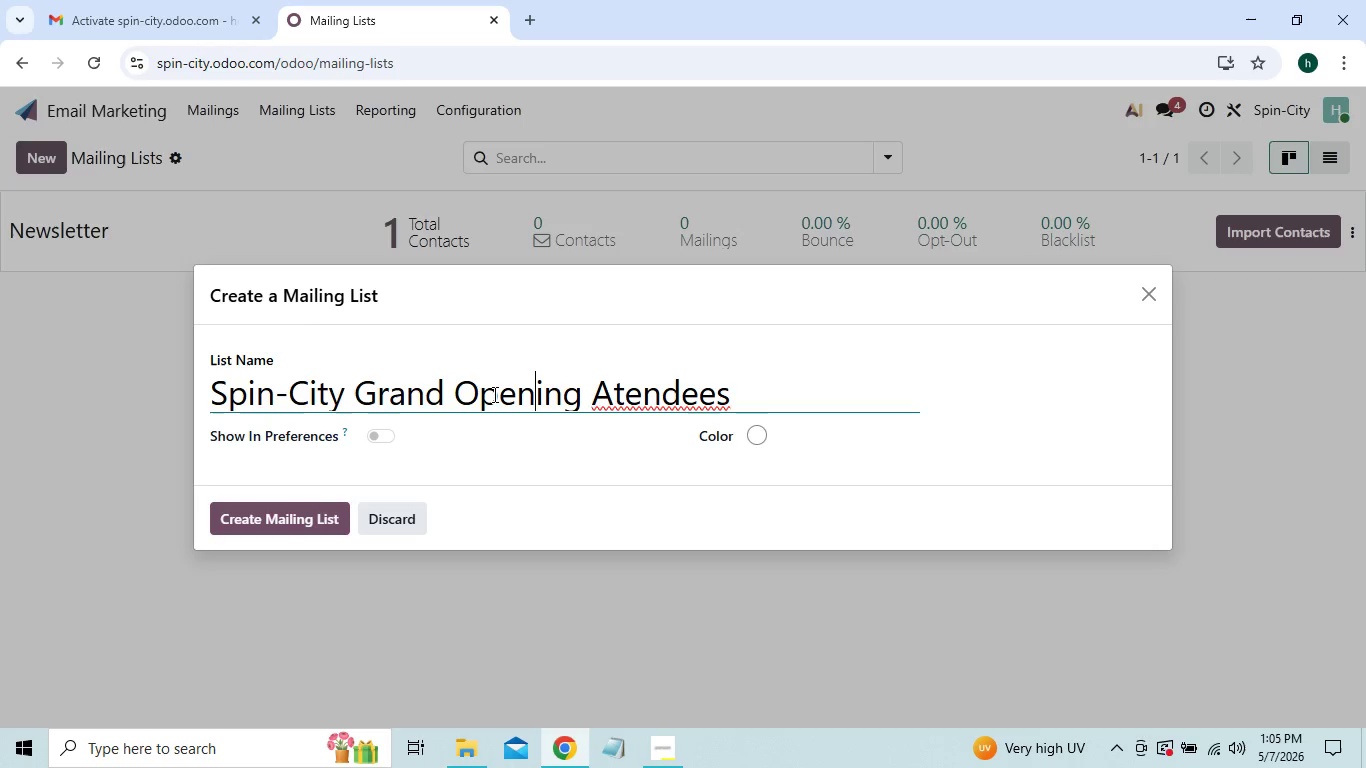 
key(ArrowRight)
 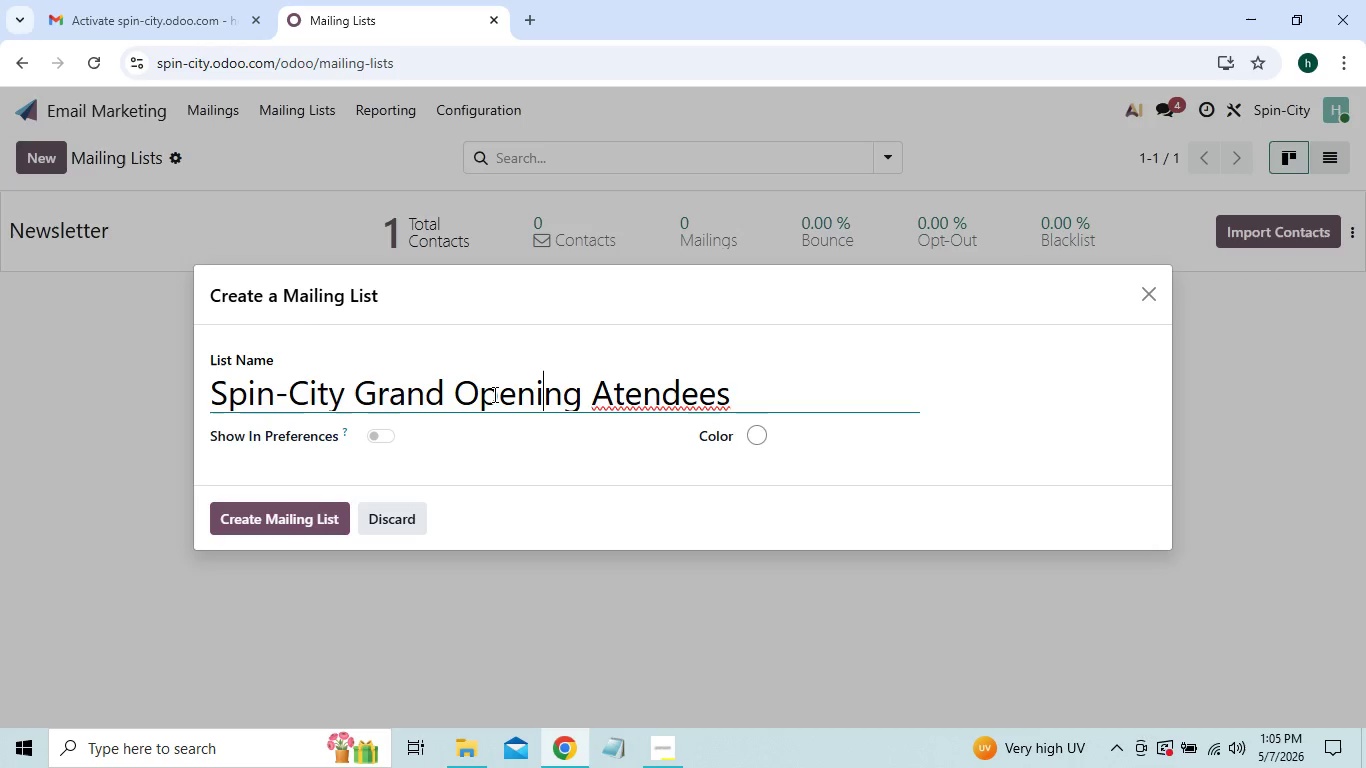 
key(ArrowRight)
 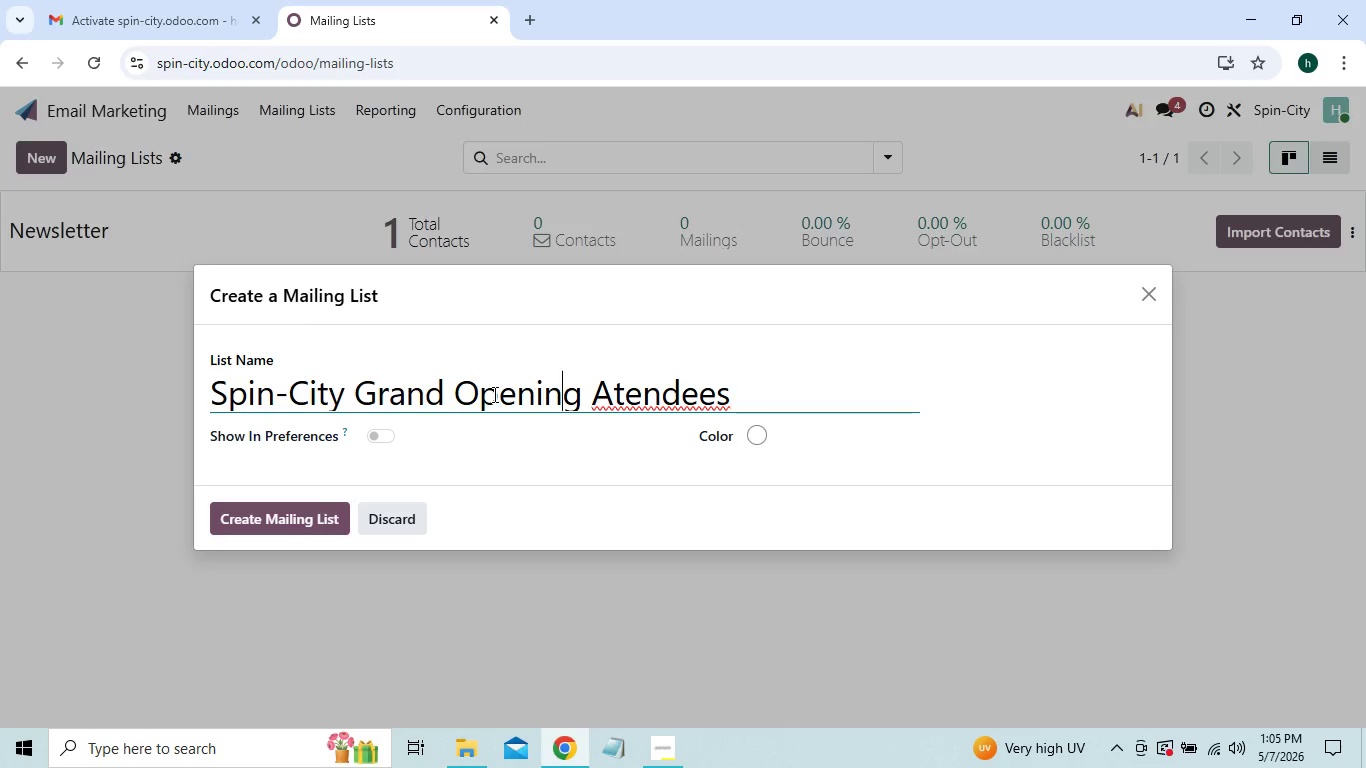 
key(ArrowRight)
 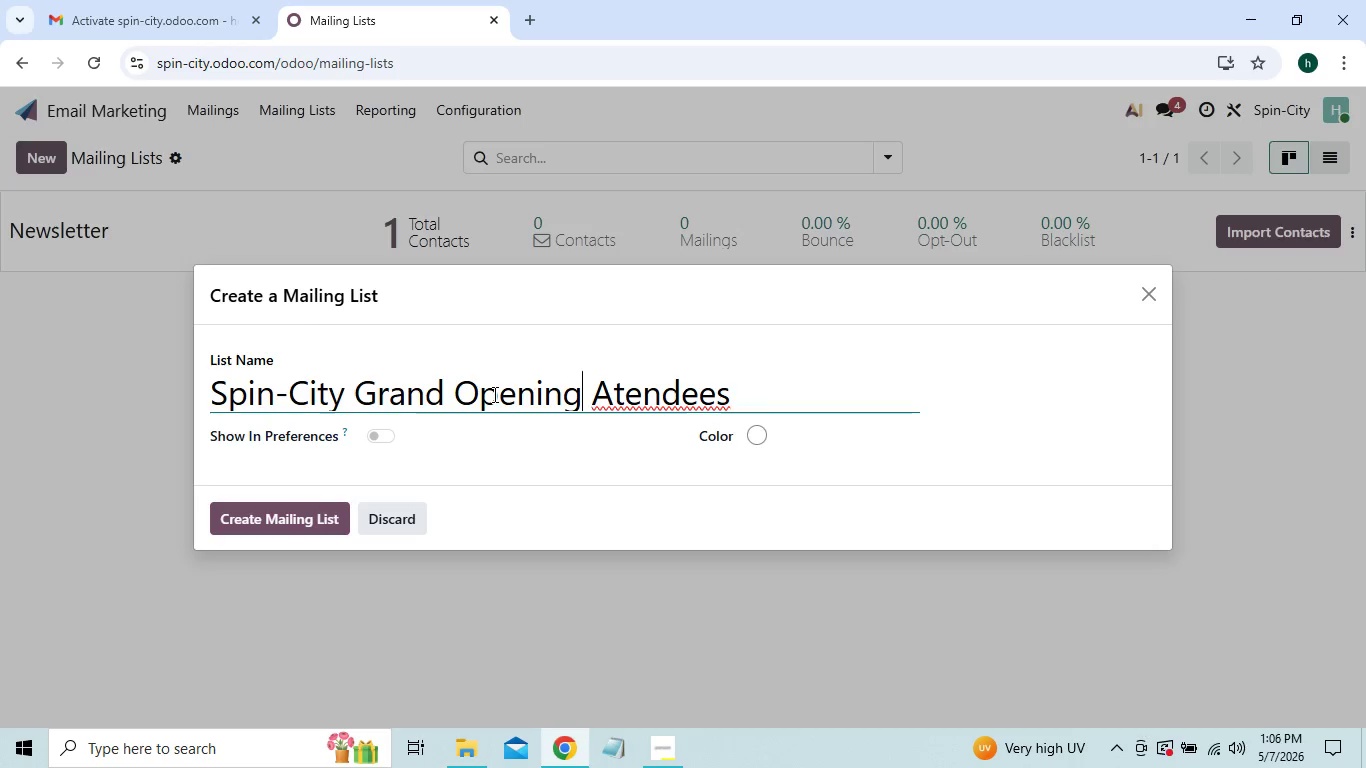 
key(ArrowRight)
 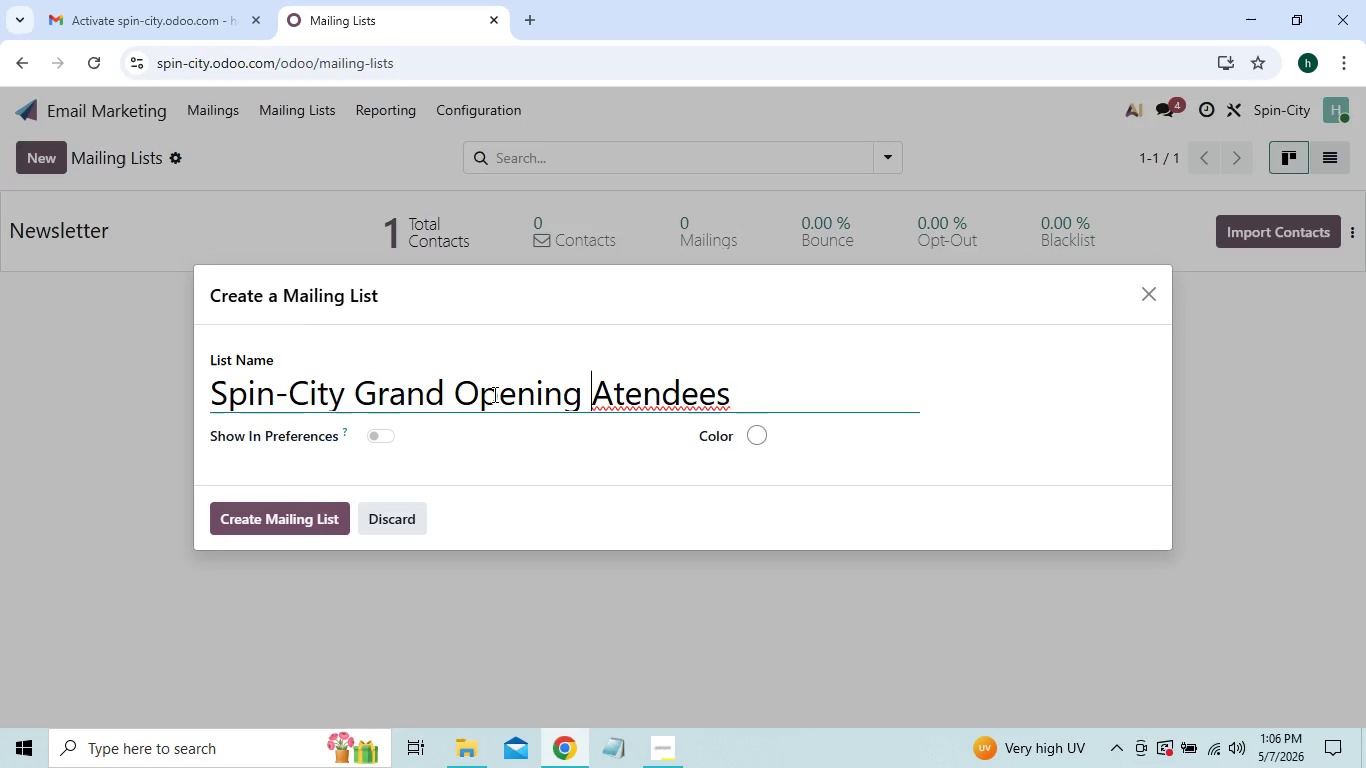 
key(ArrowRight)
 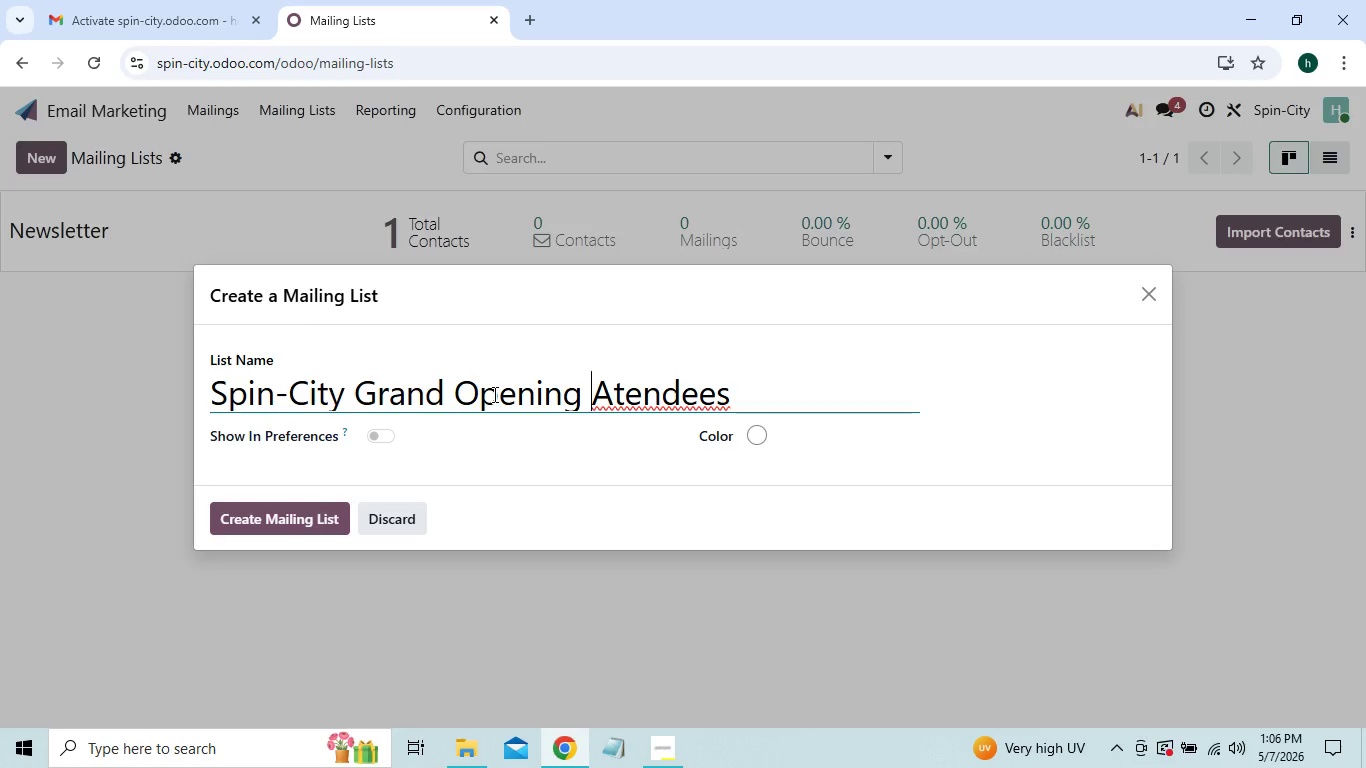 
key(ArrowRight)
 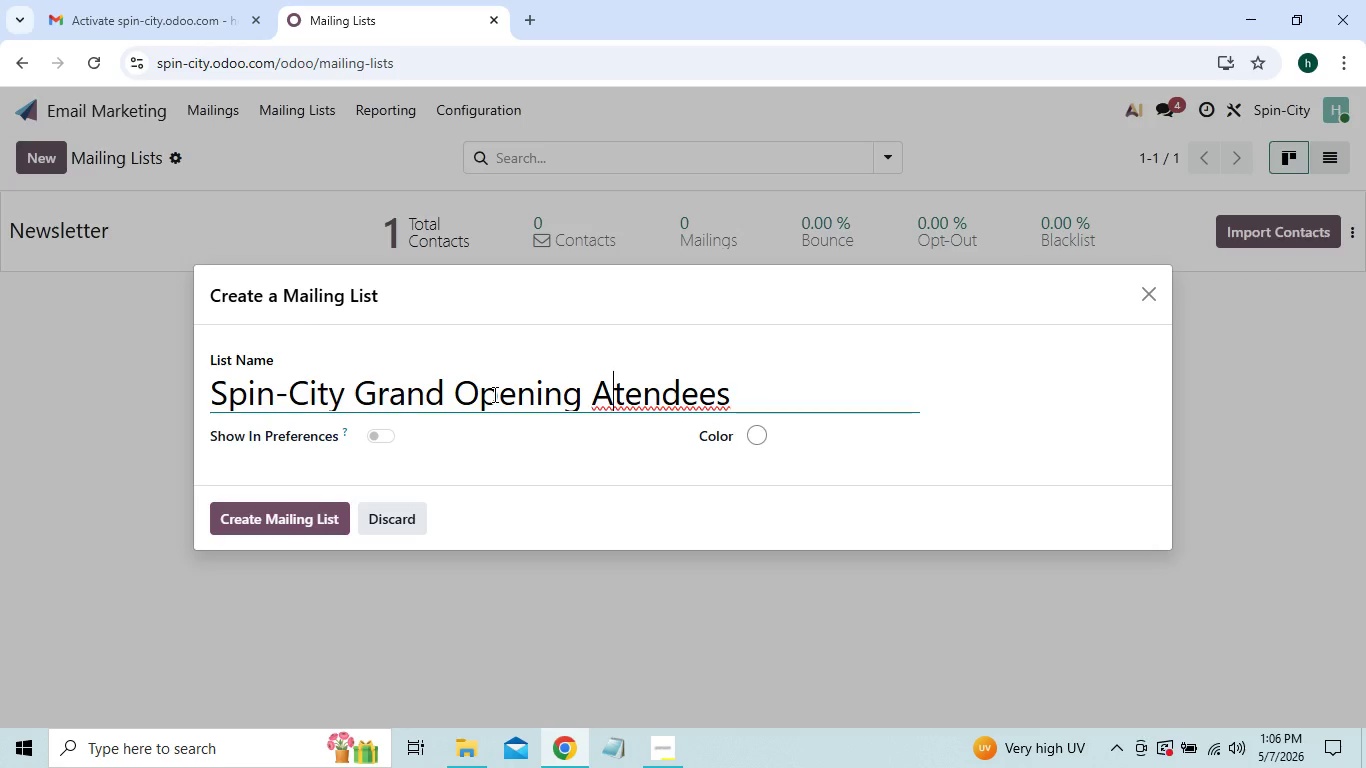 
key(ArrowRight)
 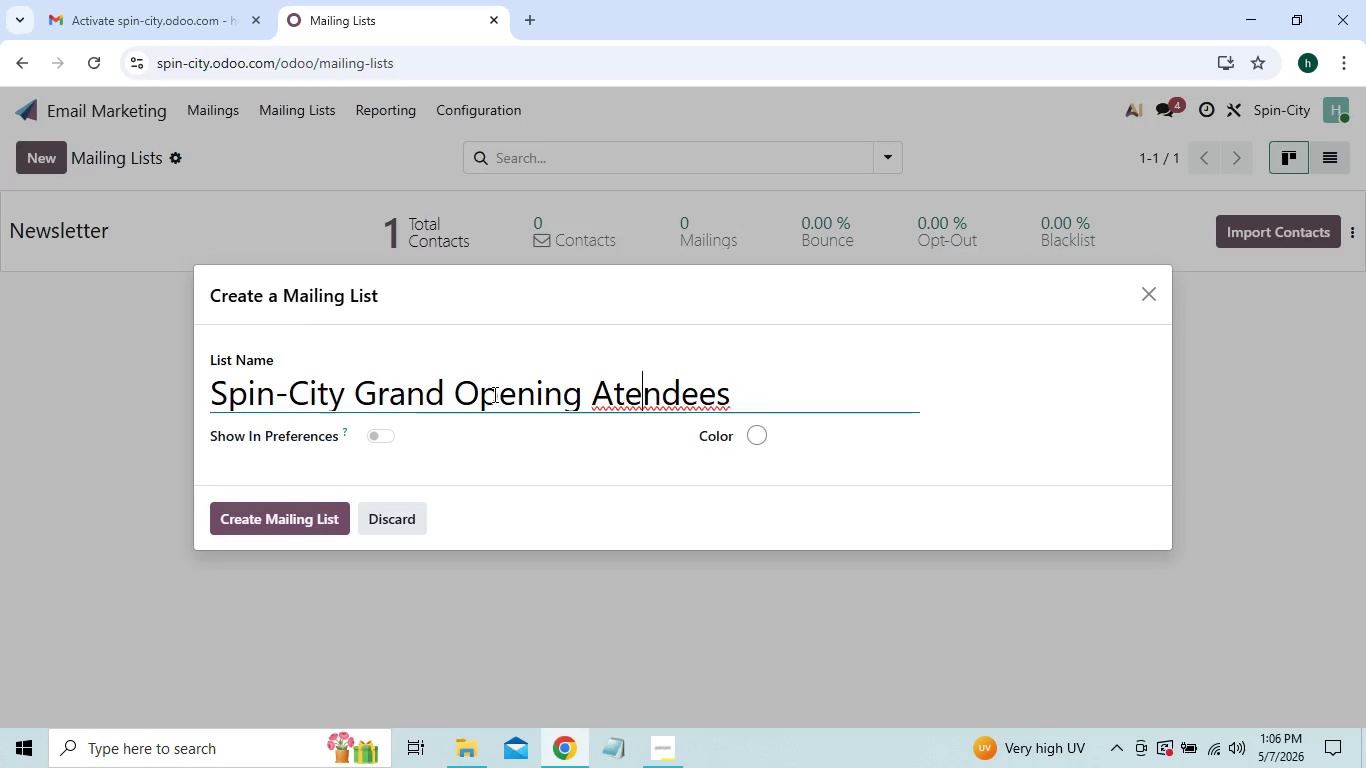 
key(ArrowRight)
 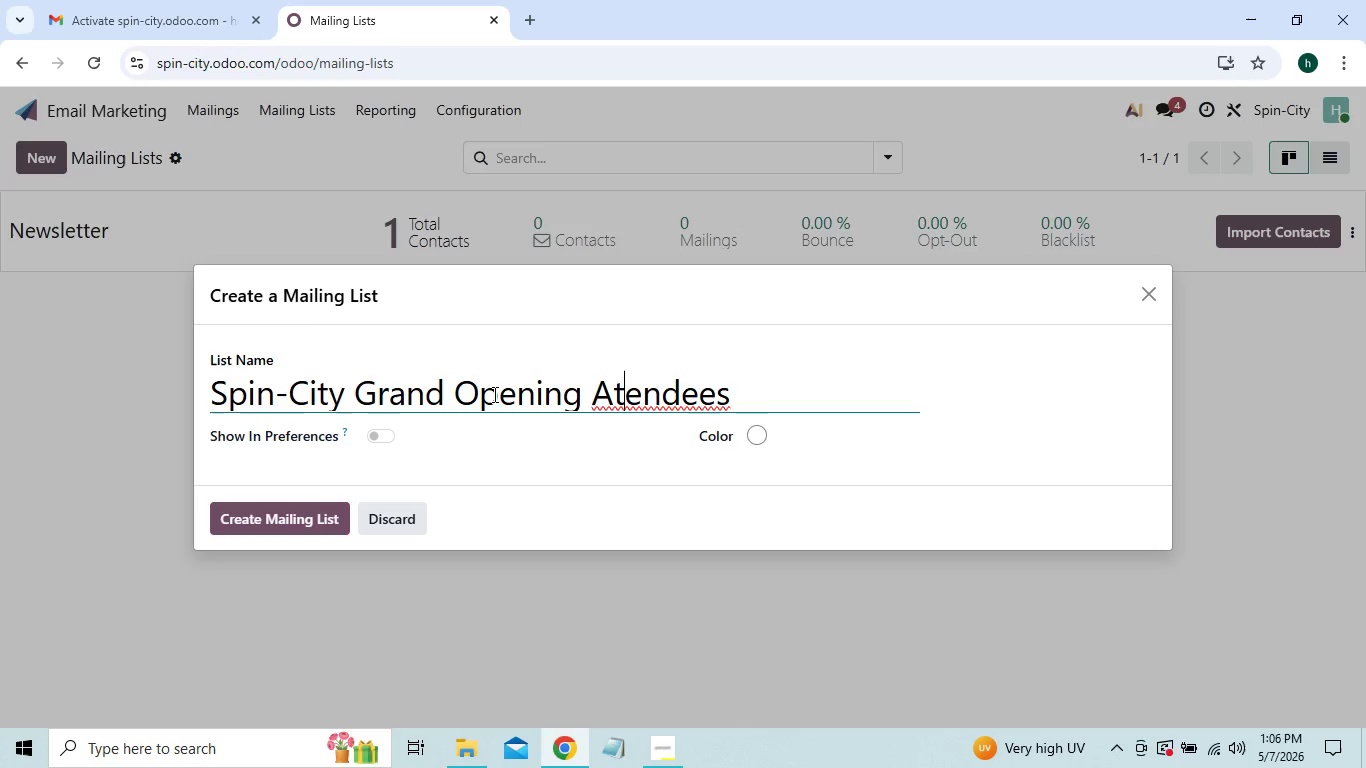 
key(ArrowLeft)
 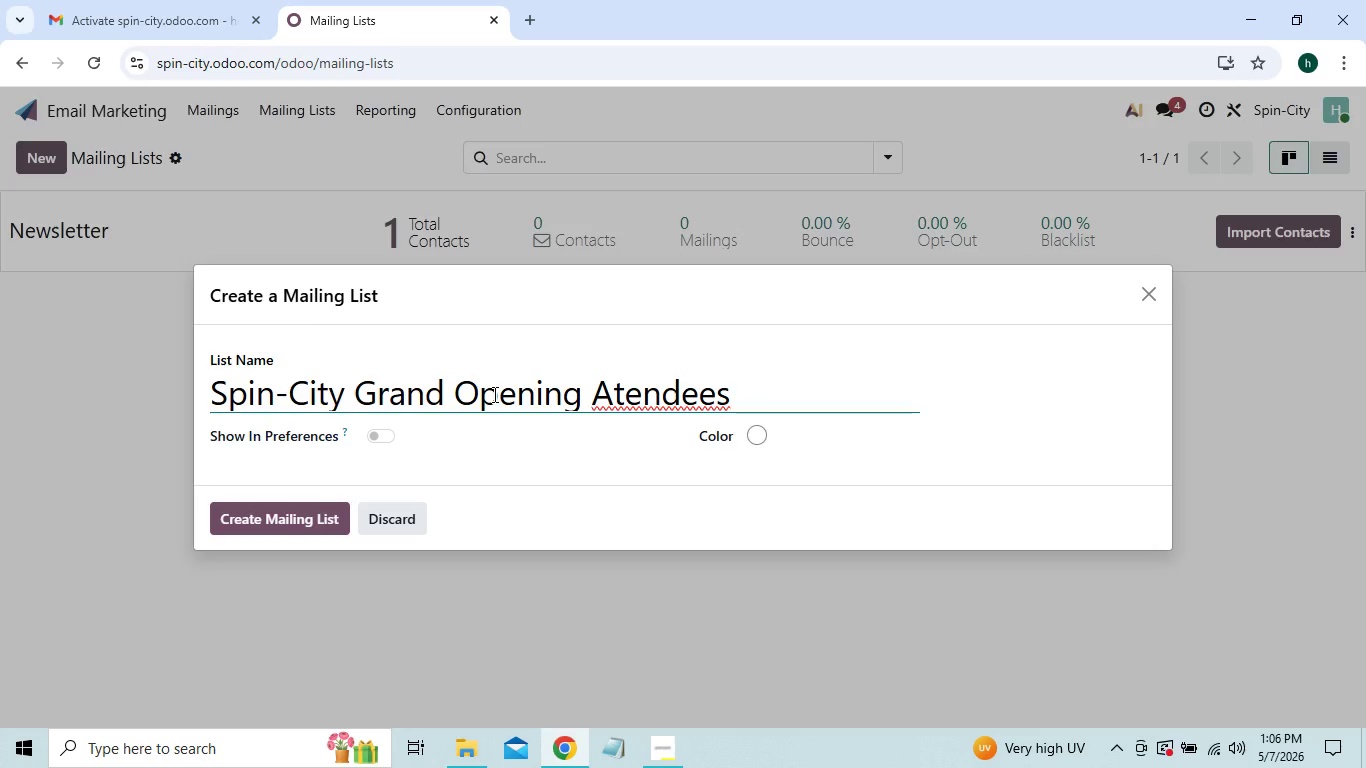 
key(T)
 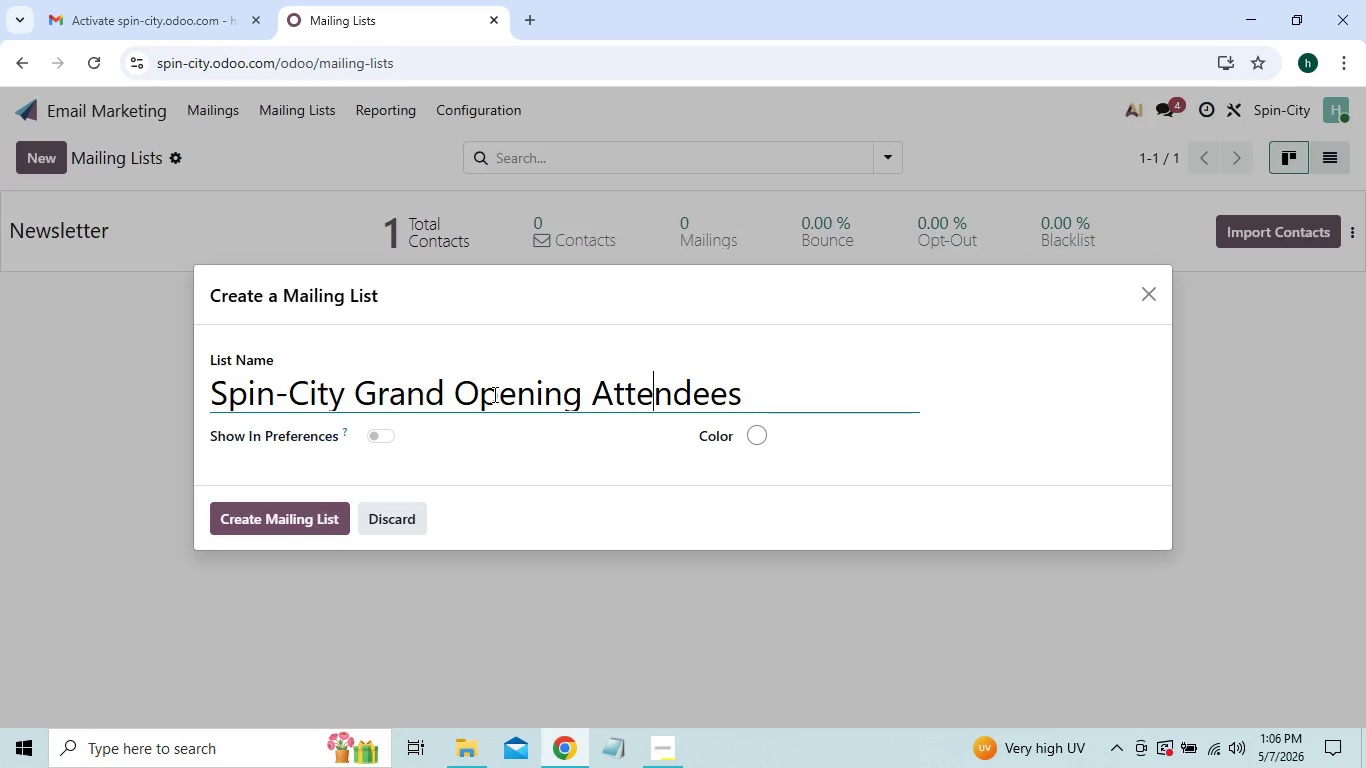 
key(ArrowRight)
 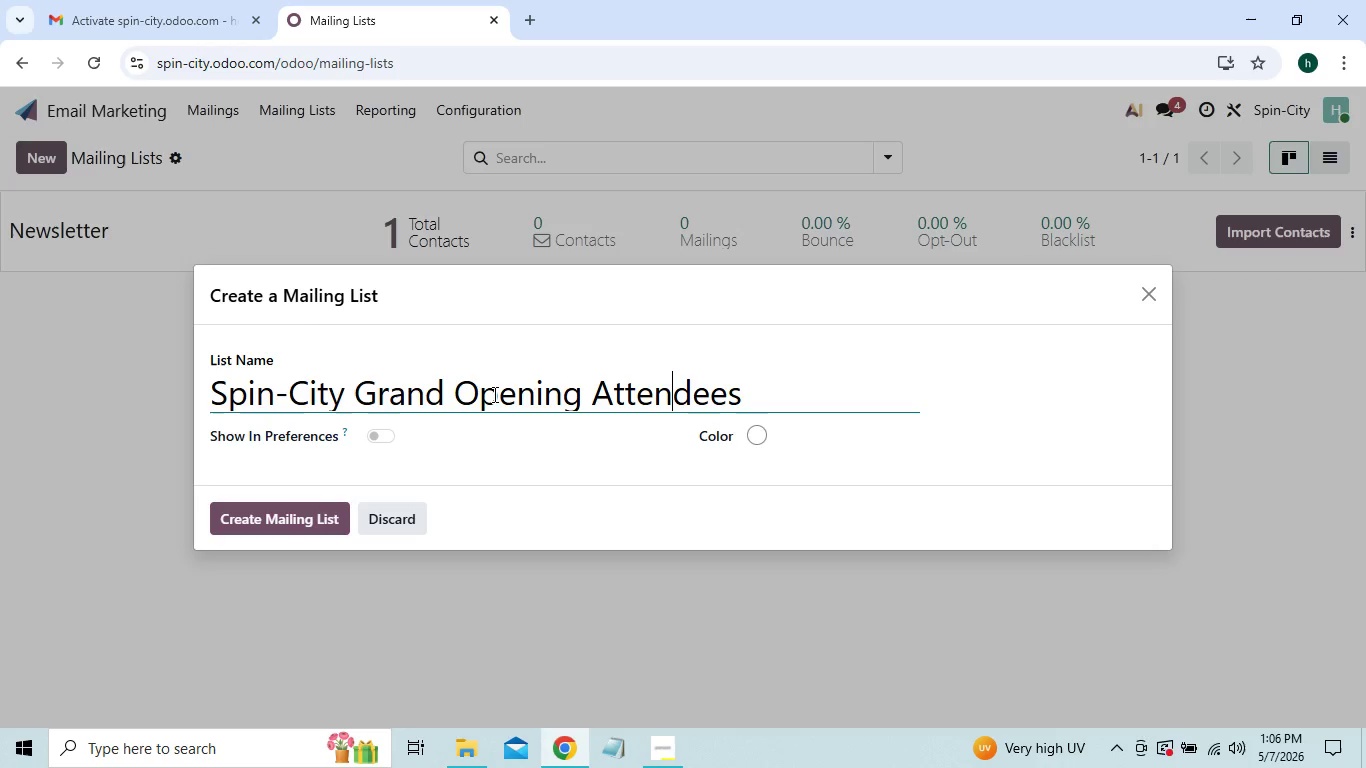 
key(ArrowRight)
 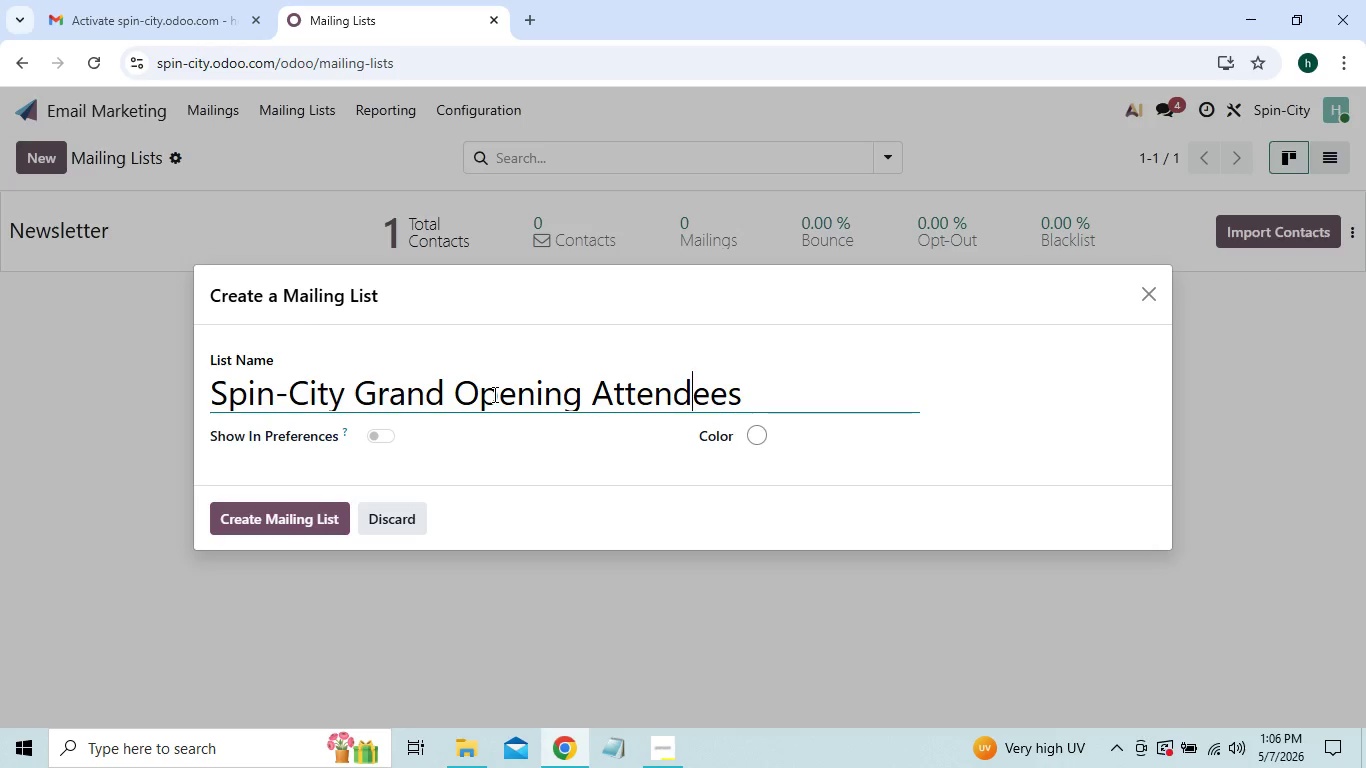 
key(ArrowRight)
 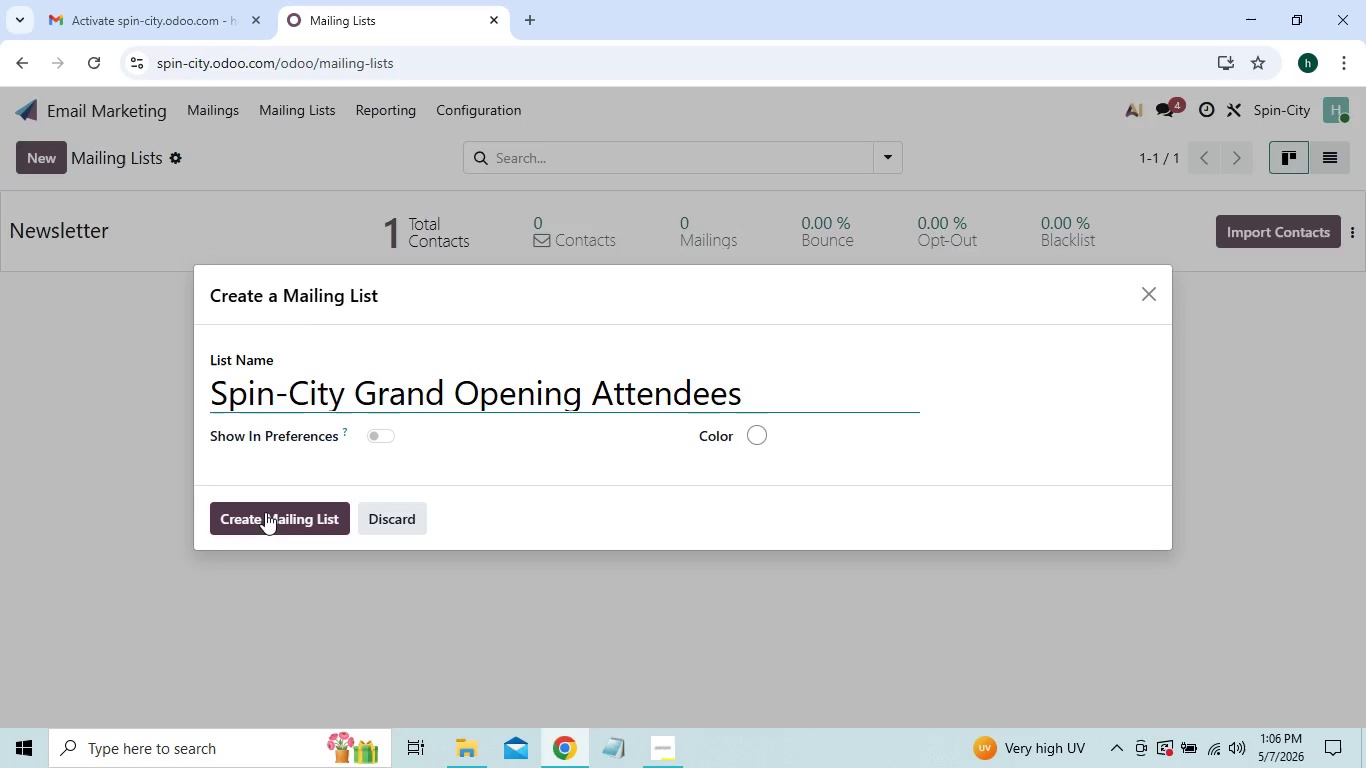 
wait(7.76)
 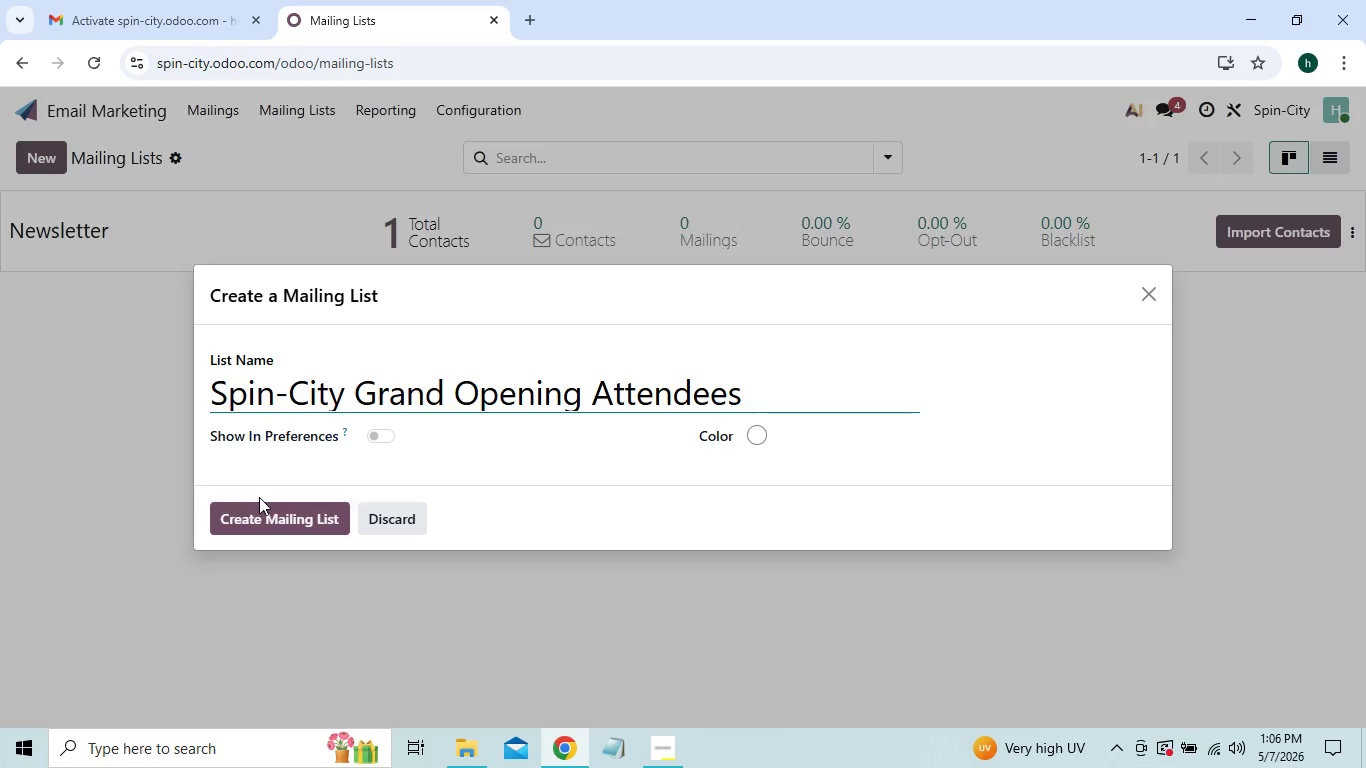 
left_click([265, 512])
 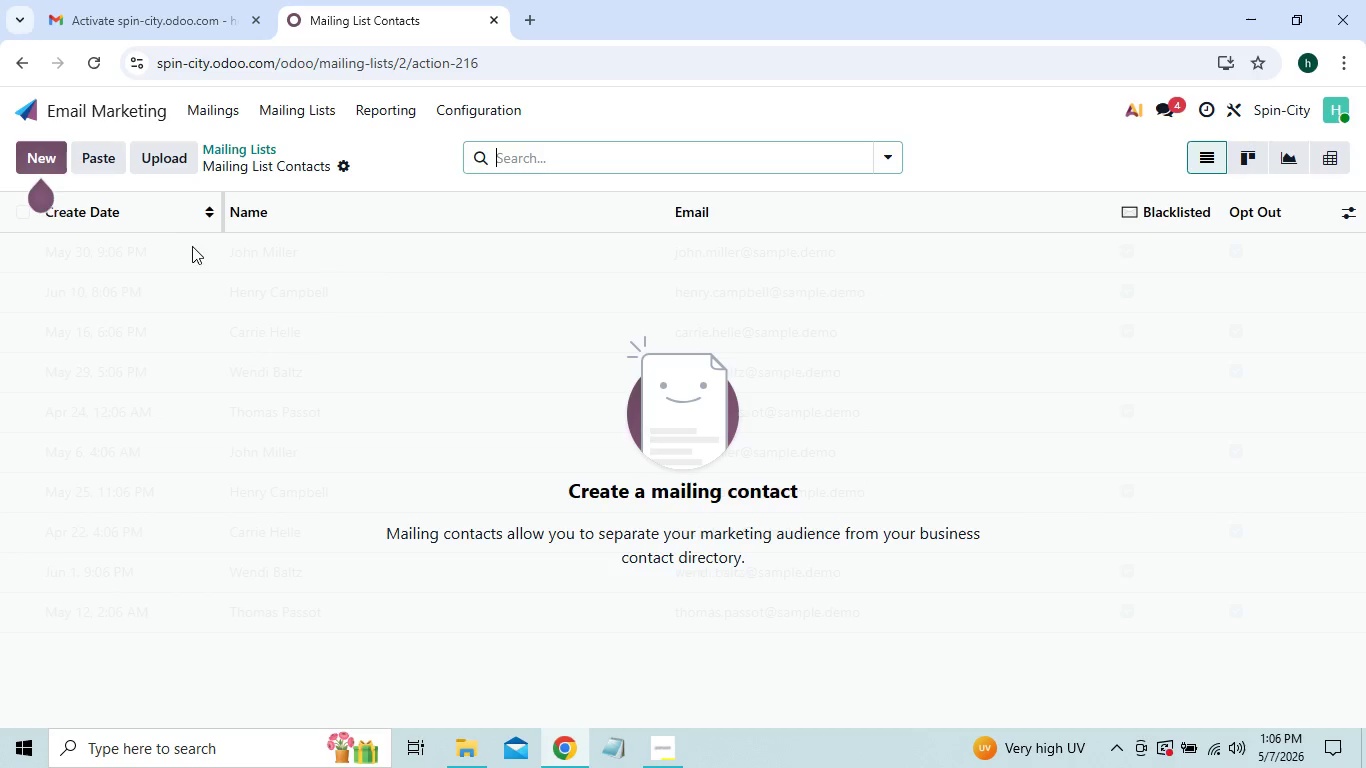 
wait(5.89)
 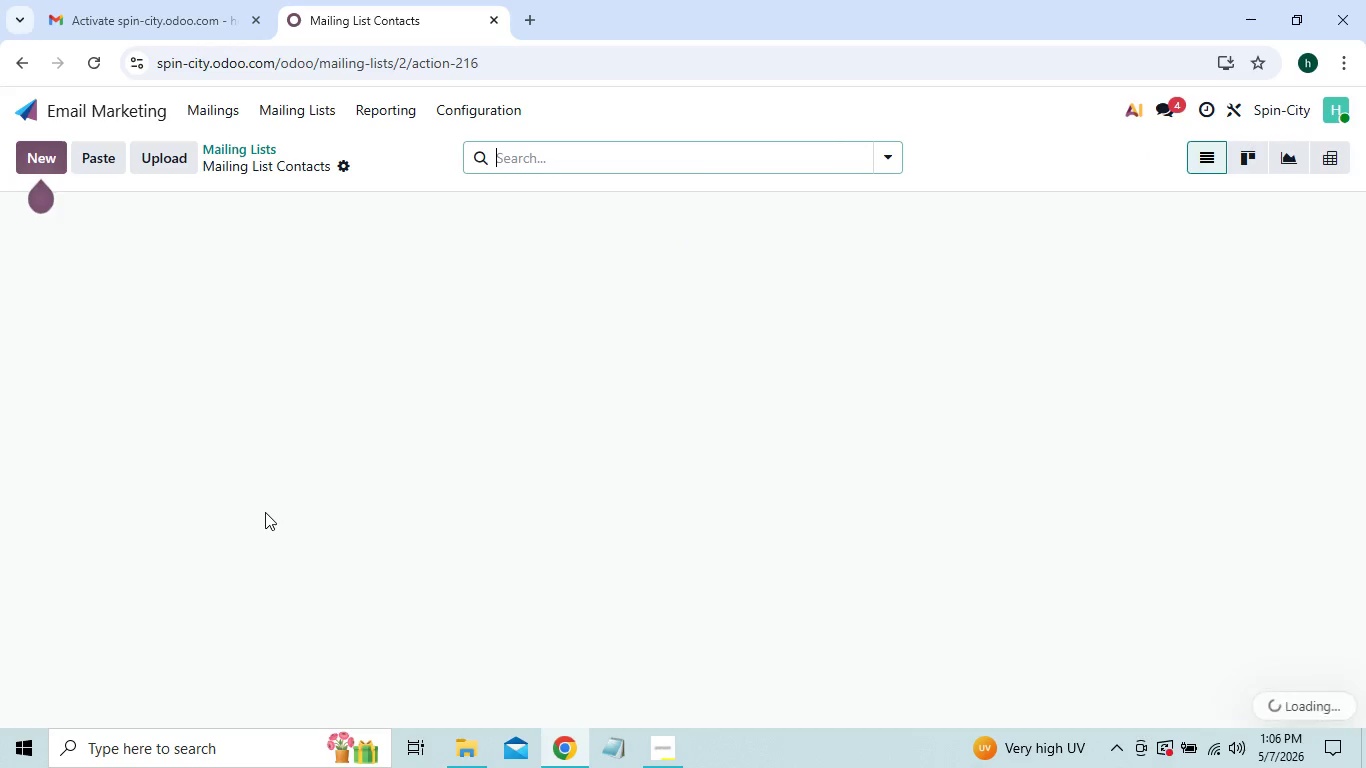 
left_click([295, 101])
 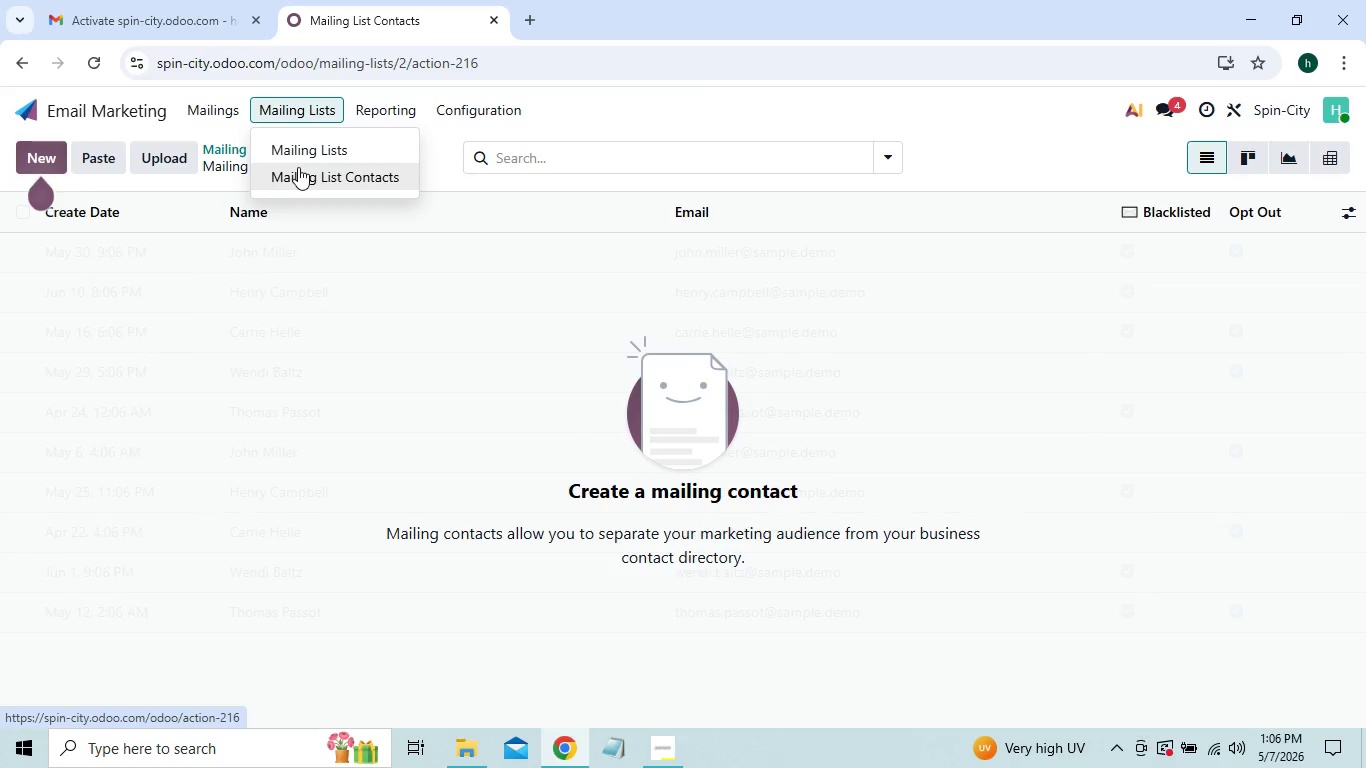 
wait(5.92)
 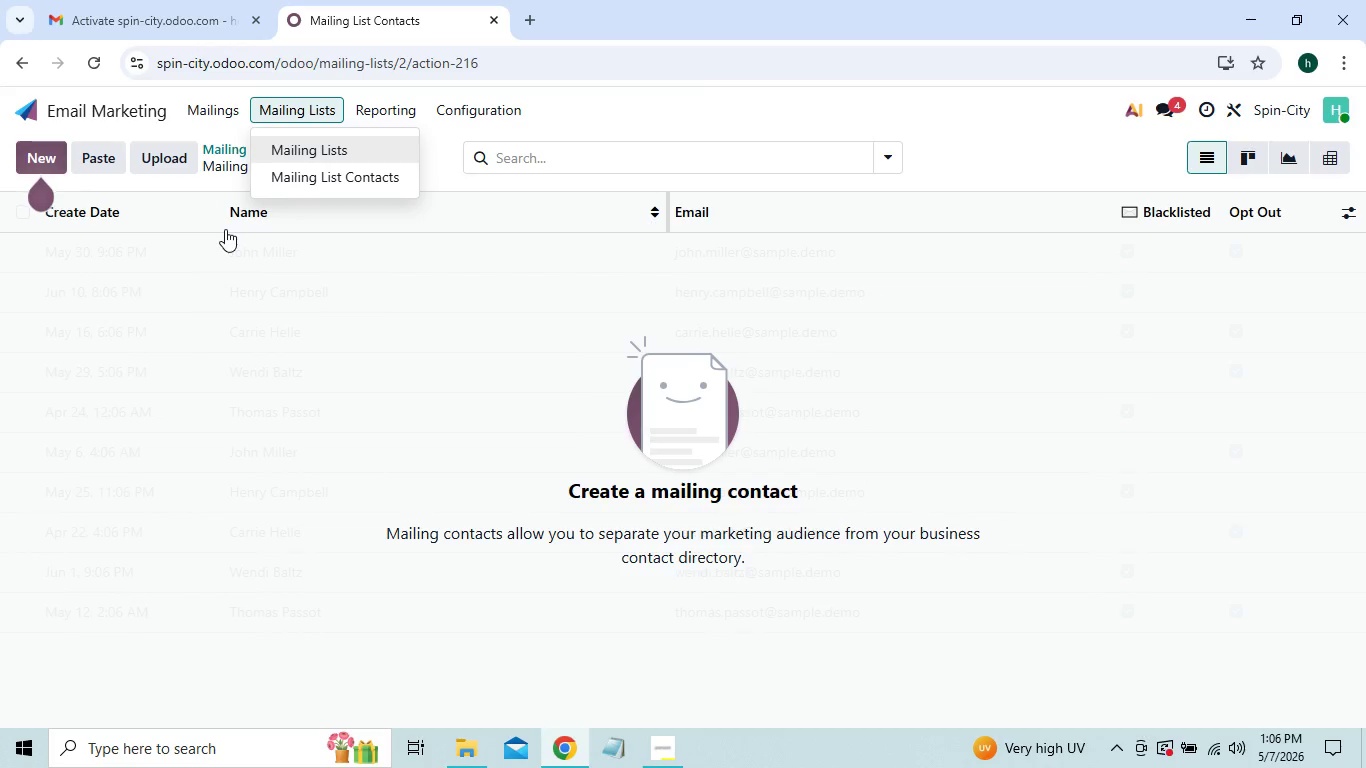 
left_click([297, 154])
 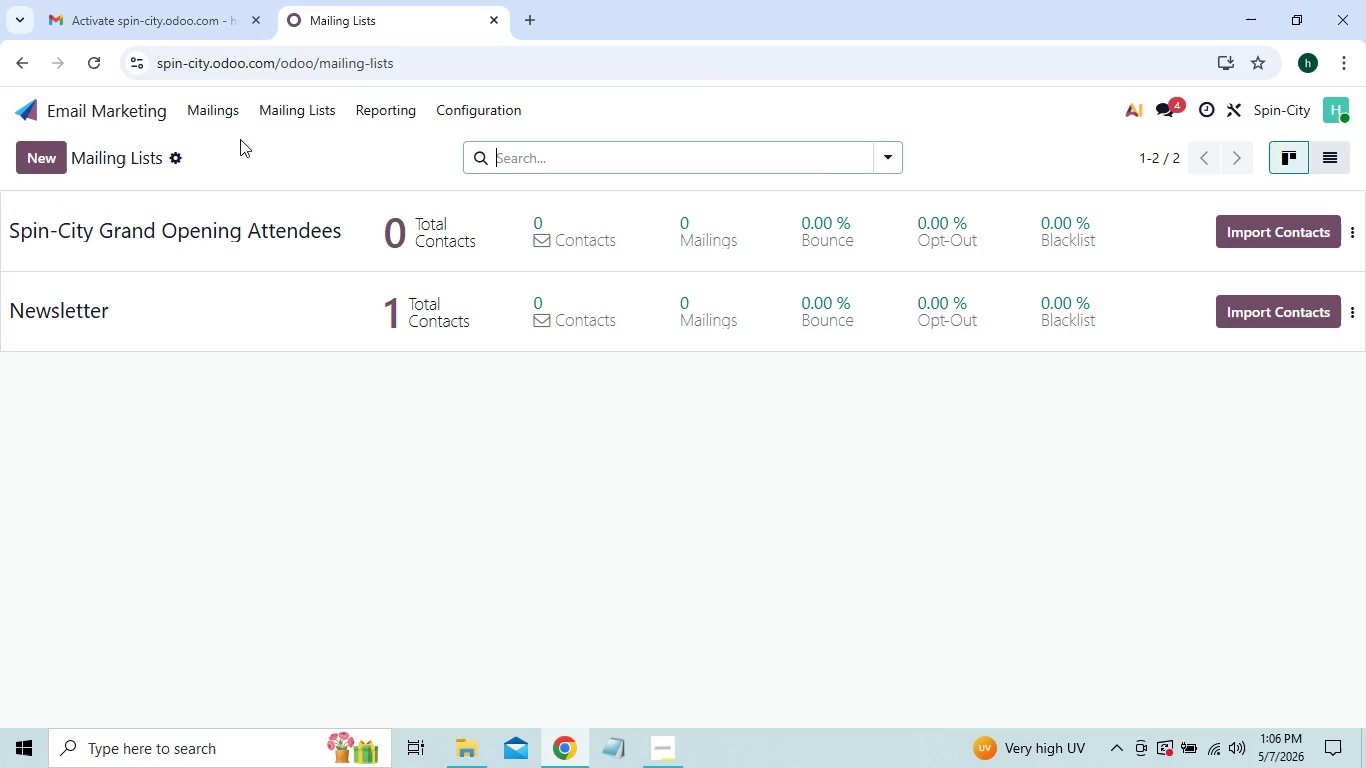 
left_click([171, 149])
 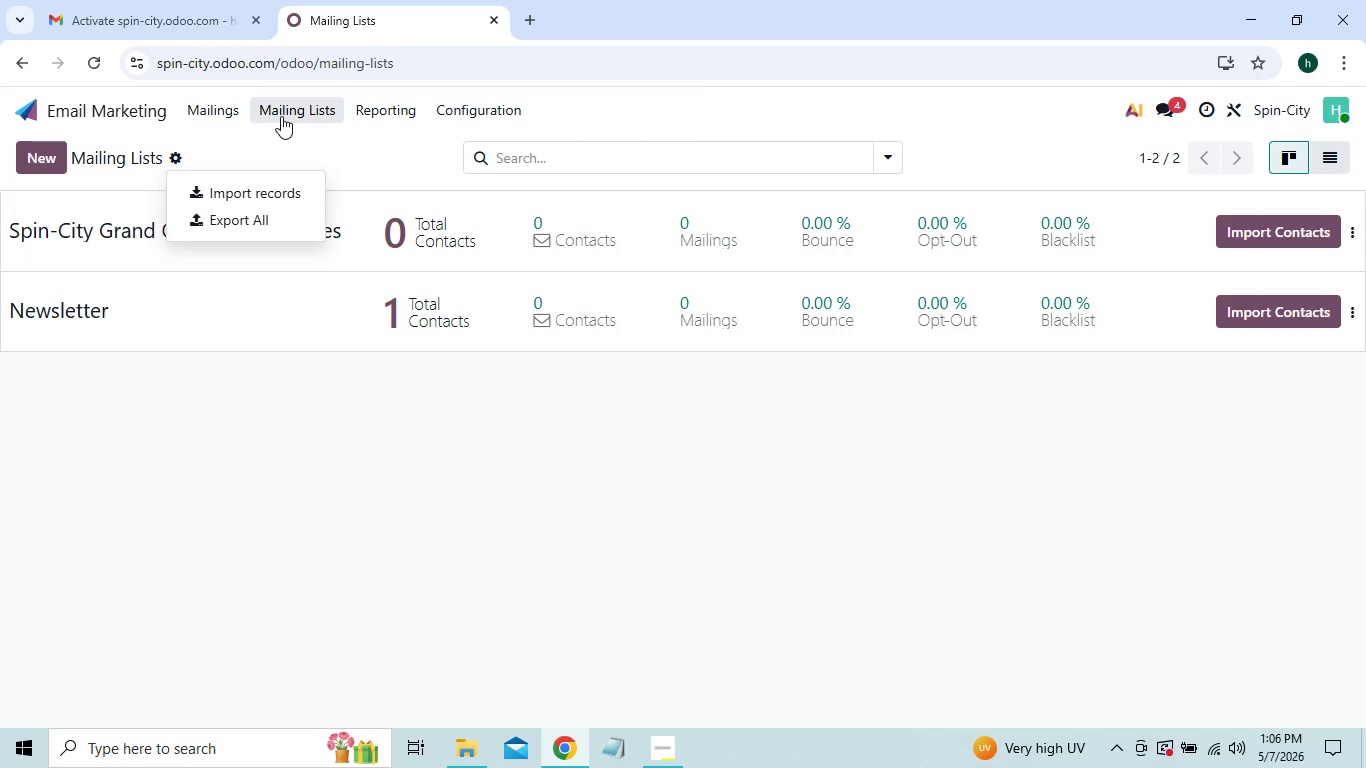 
left_click([306, 107])
 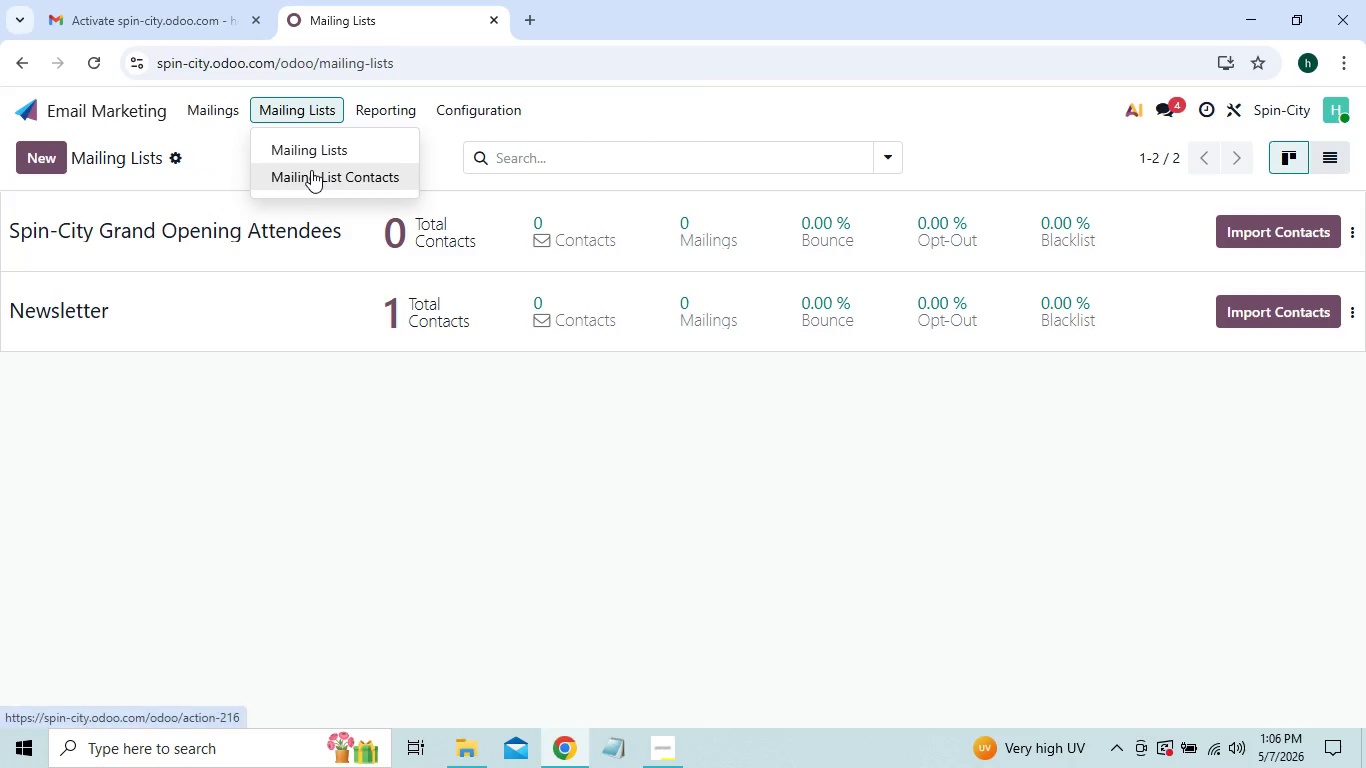 
left_click([311, 170])
 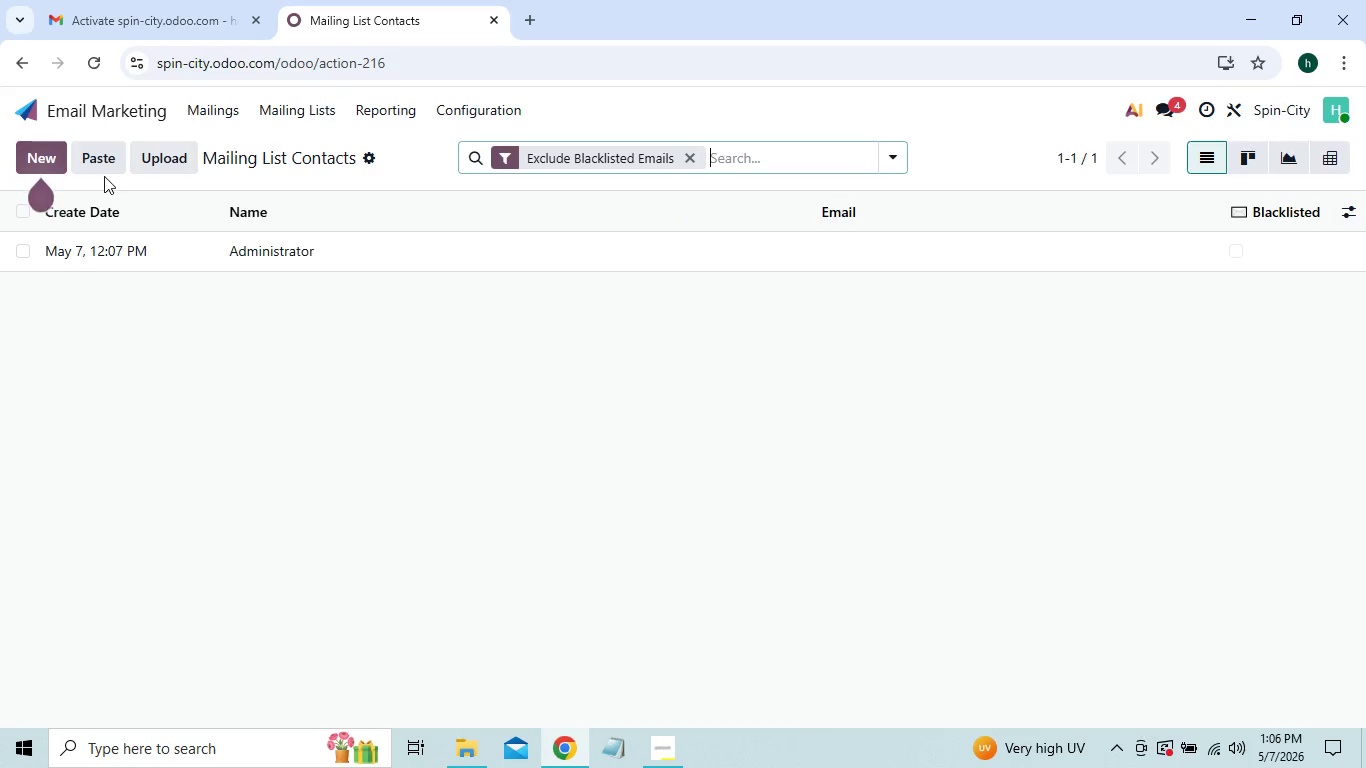 
wait(5.05)
 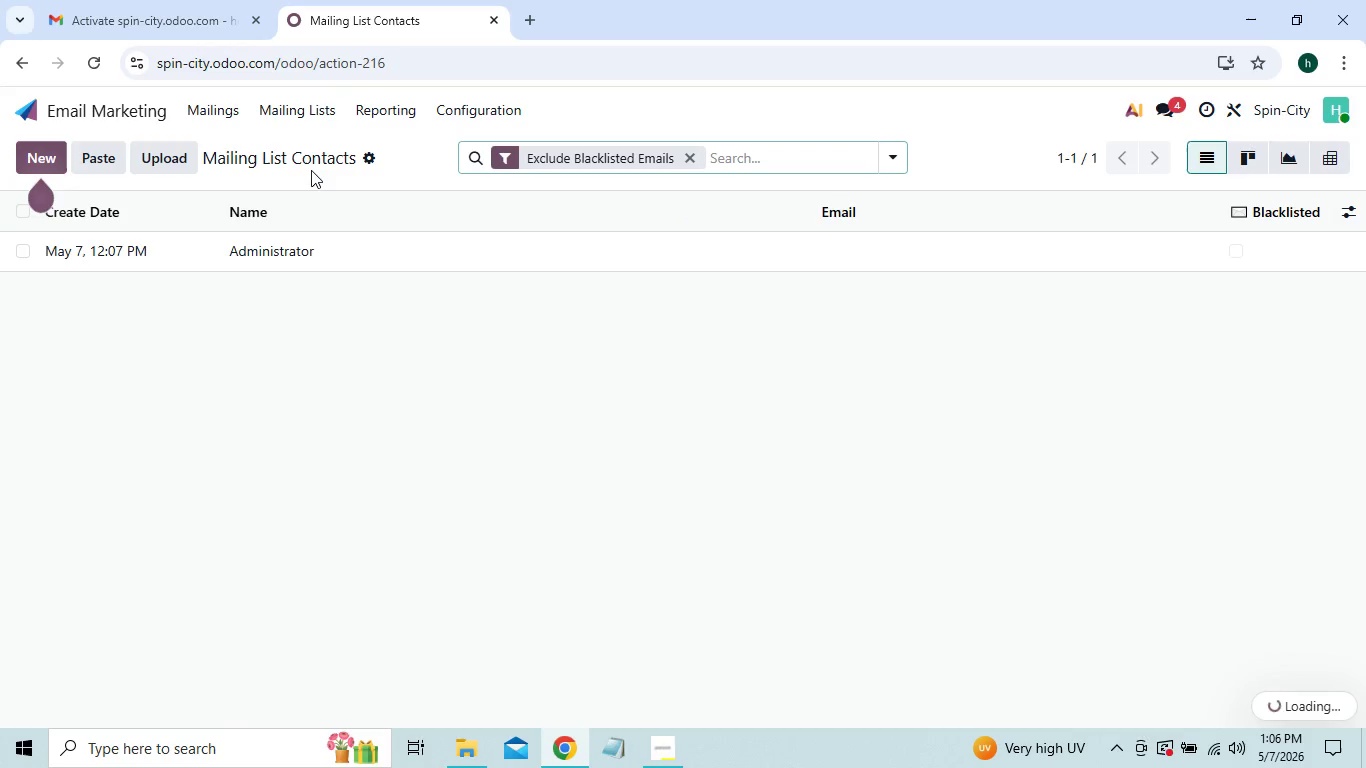 
left_click([49, 168])
 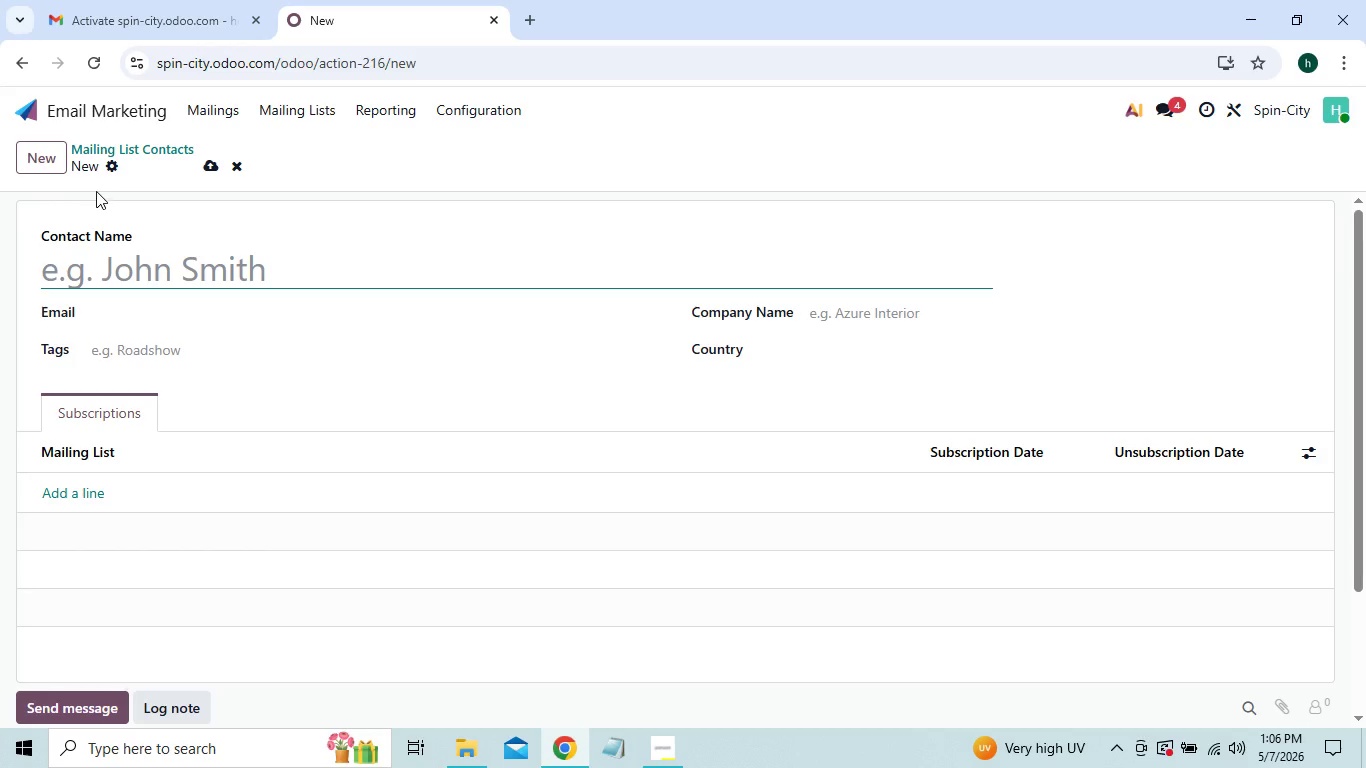 
left_click([110, 168])
 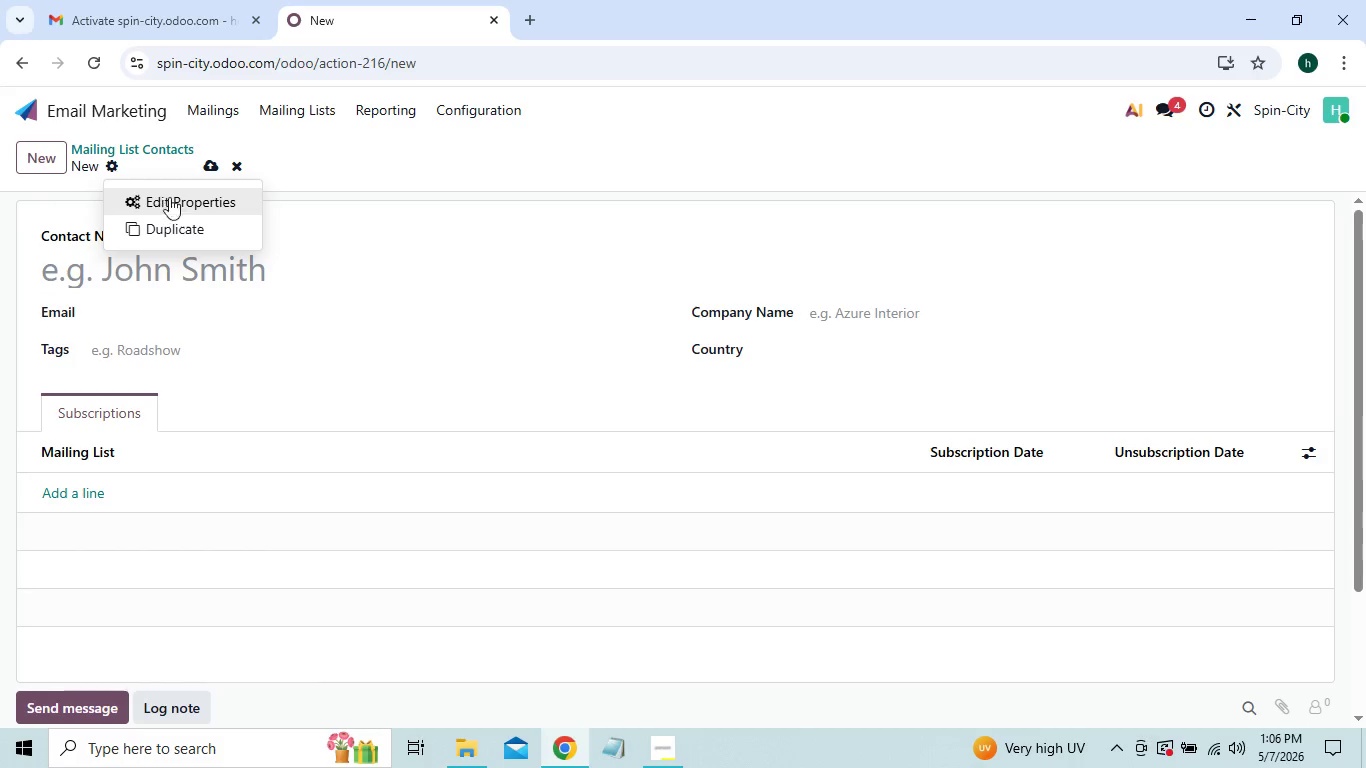 
left_click([181, 203])
 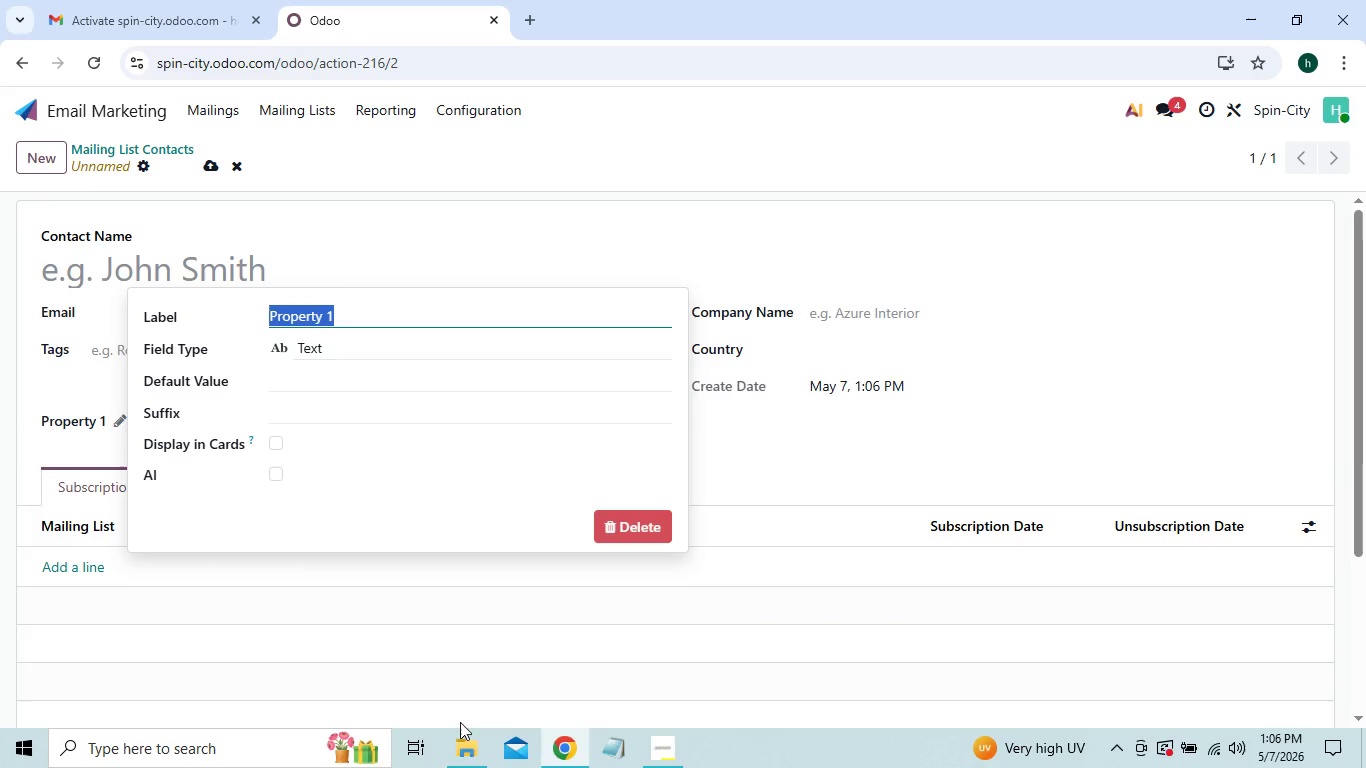 
left_click([462, 757])
 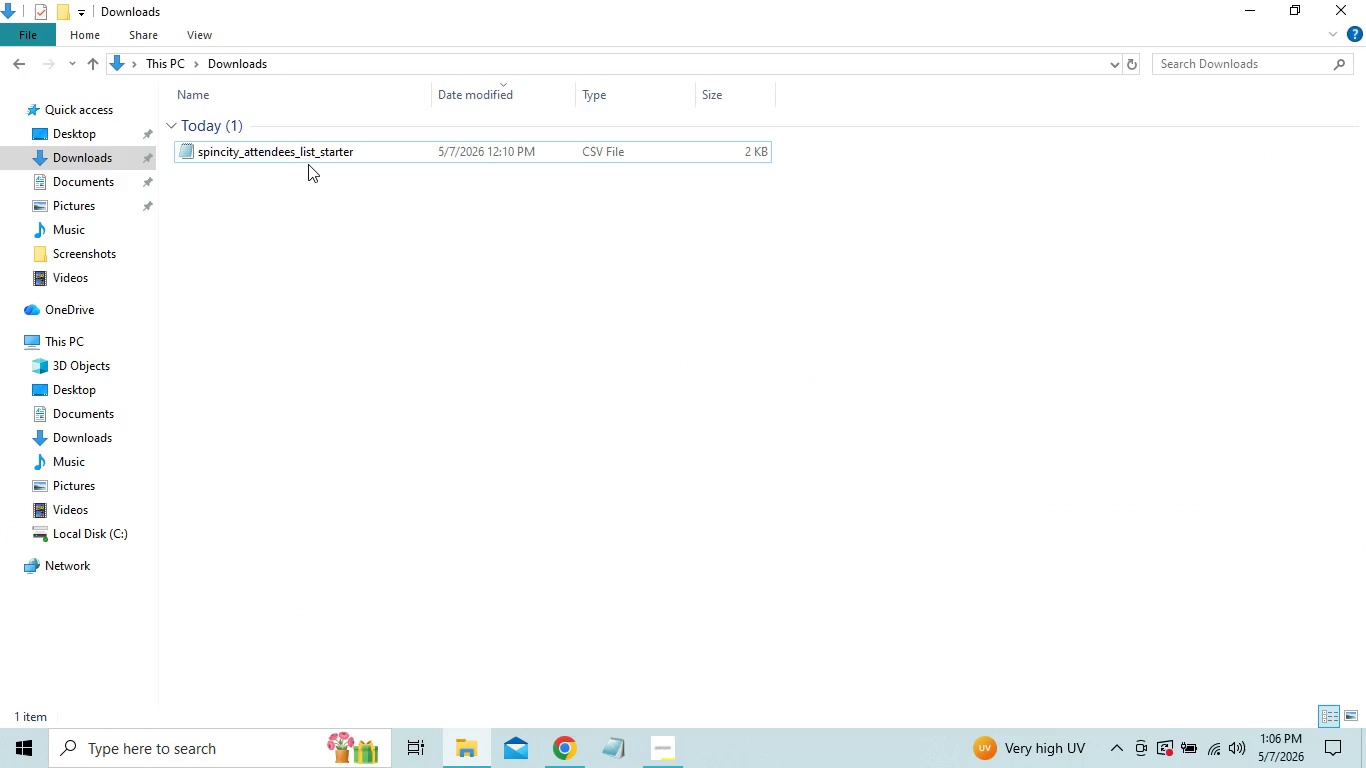 
double_click([312, 160])
 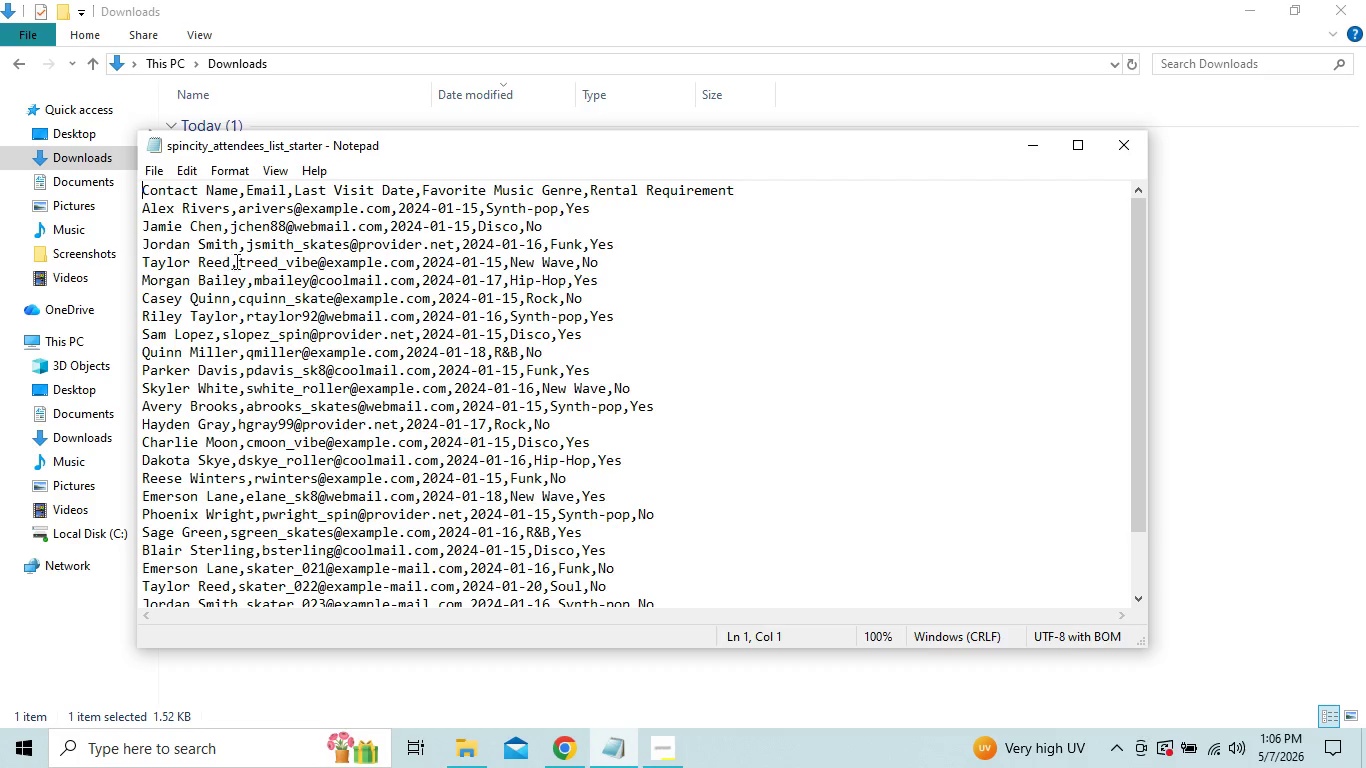 
wait(11.48)
 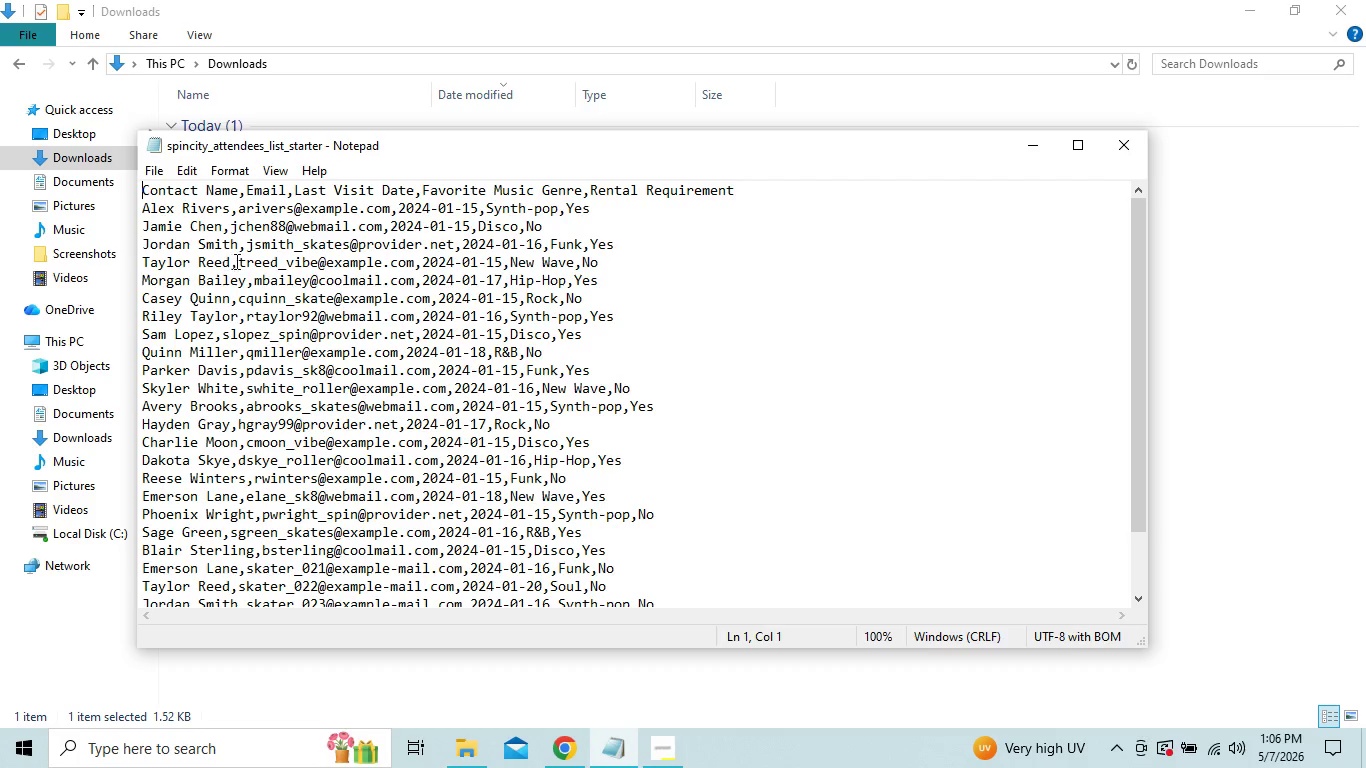 
left_click_drag(start_coordinate=[294, 185], to_coordinate=[413, 188])
 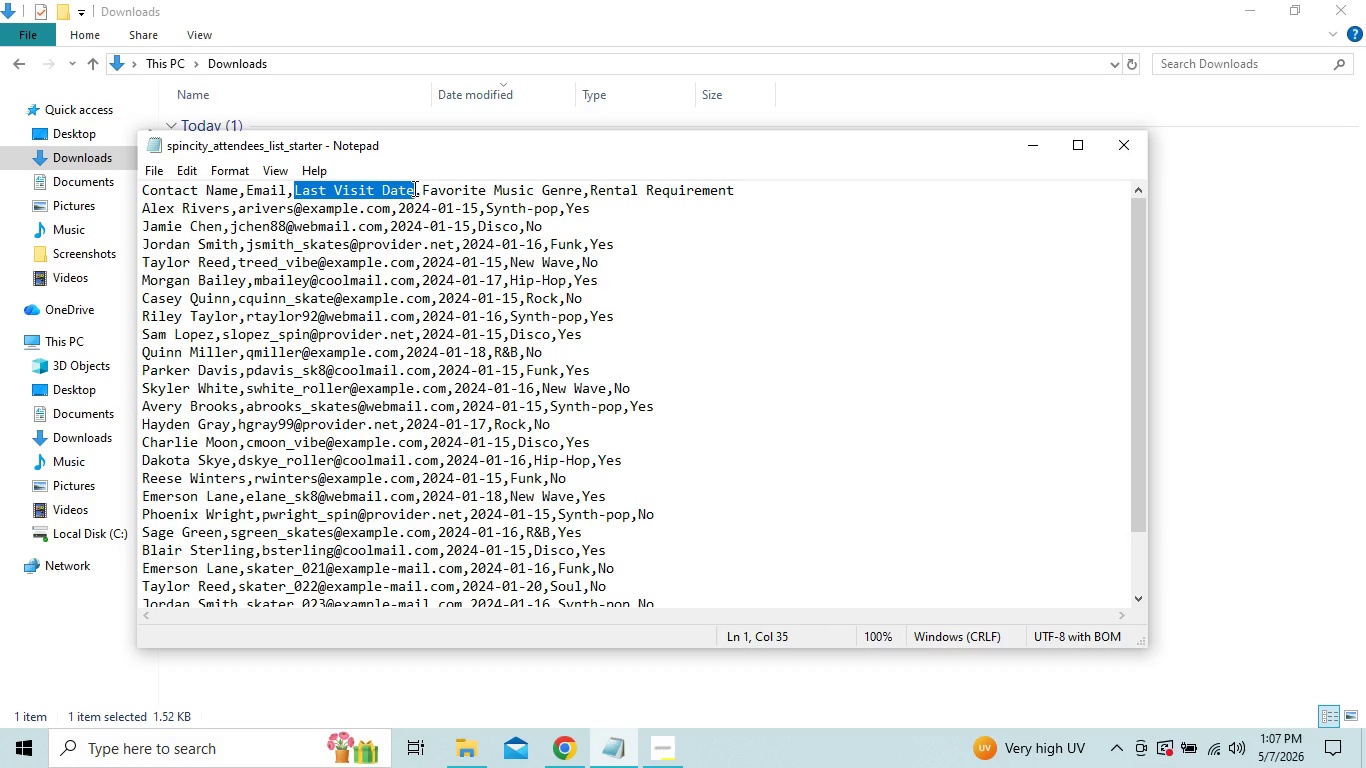 
hold_key(key=ControlLeft, duration=1.5)
 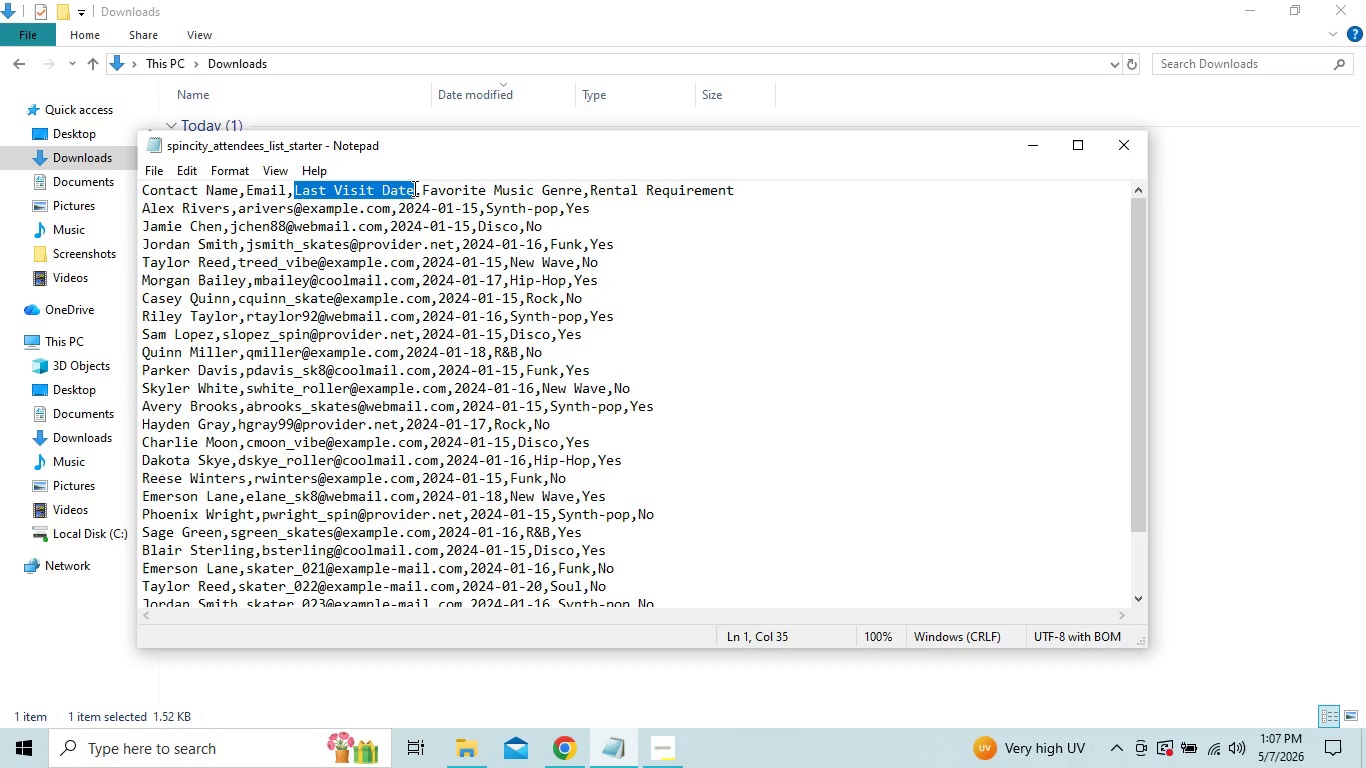 
key(Control+C)
 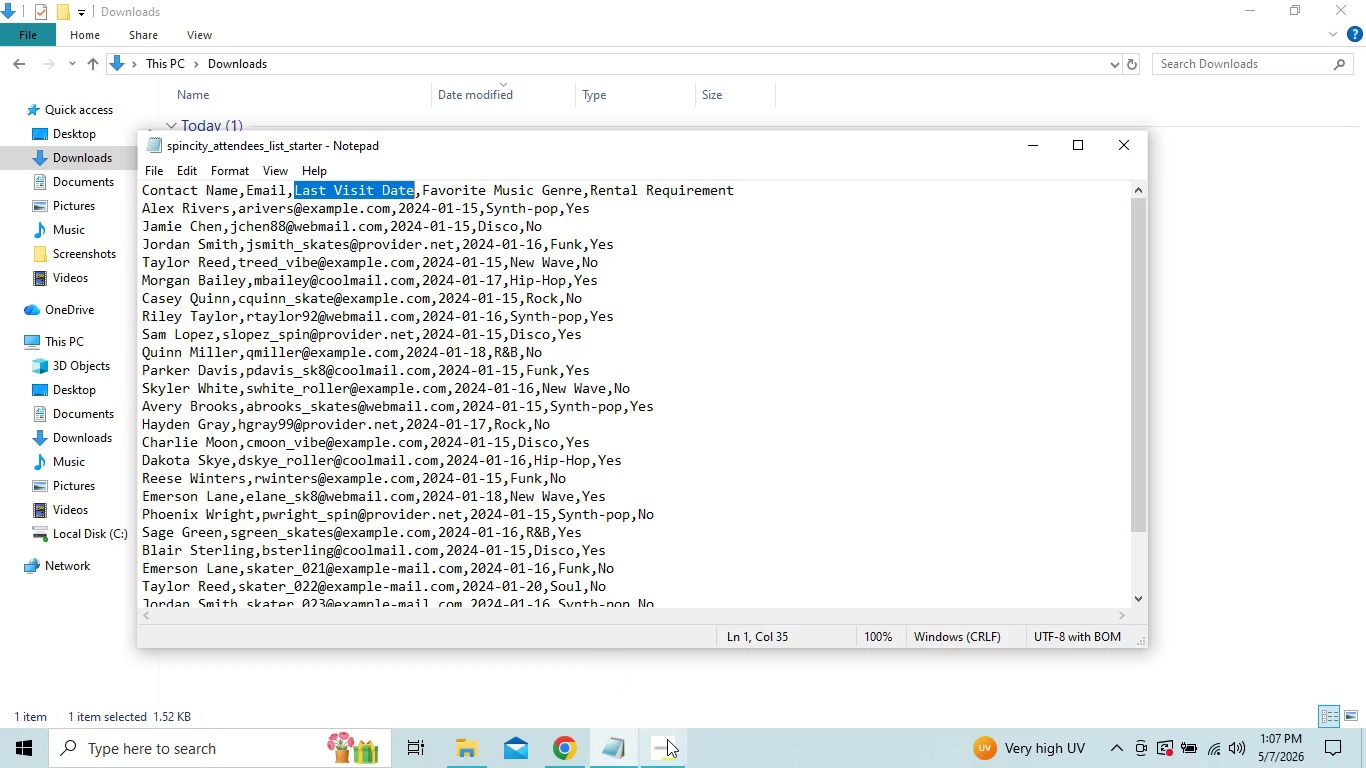 
mouse_move([629, 755])
 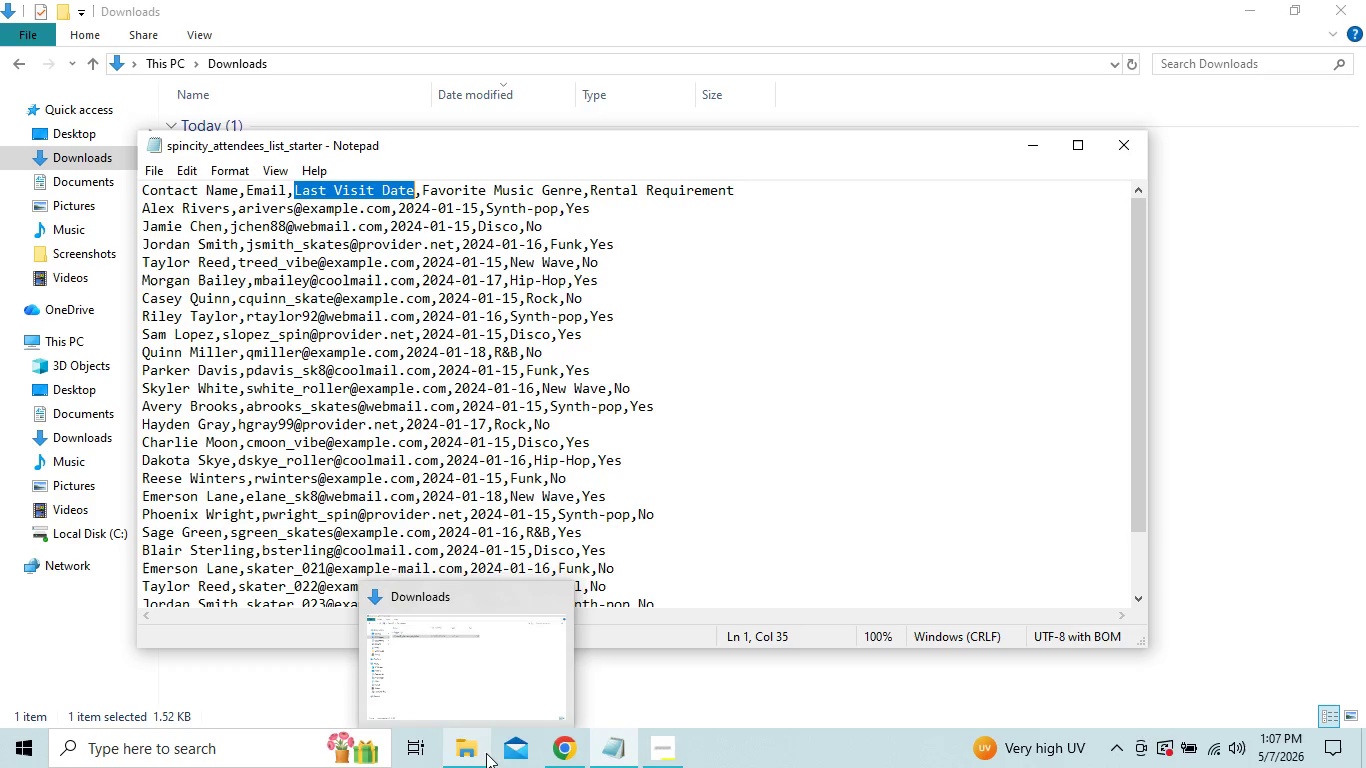 
mouse_move([603, 766])
 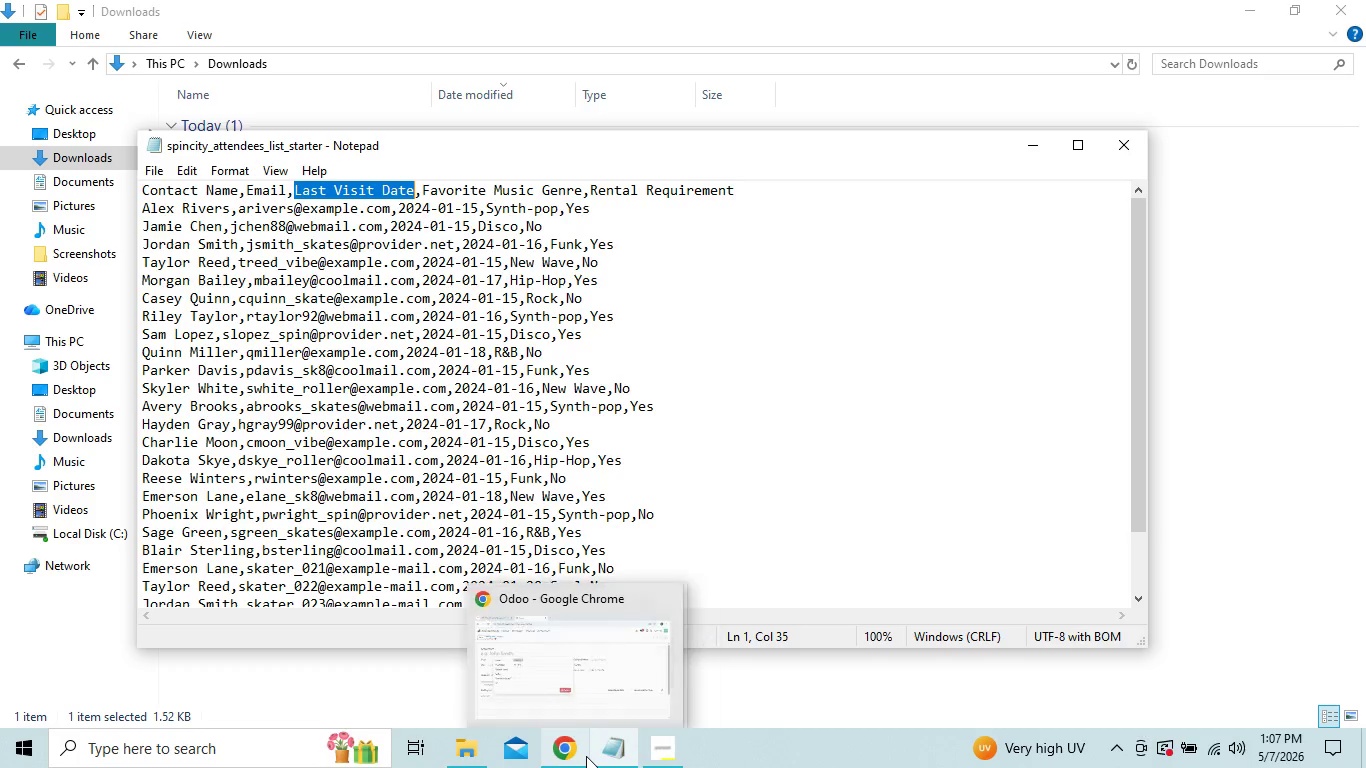 
left_click([586, 756])
 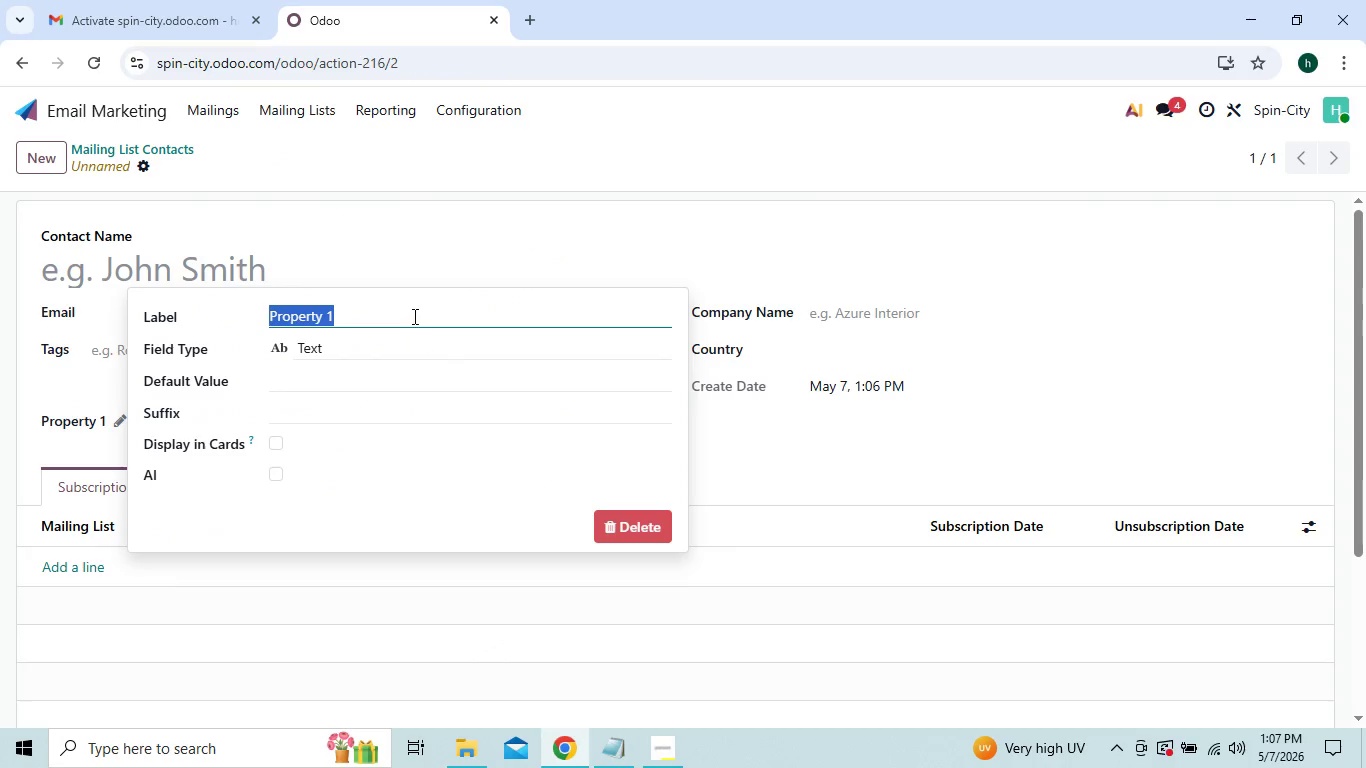 
key(Control+V)
 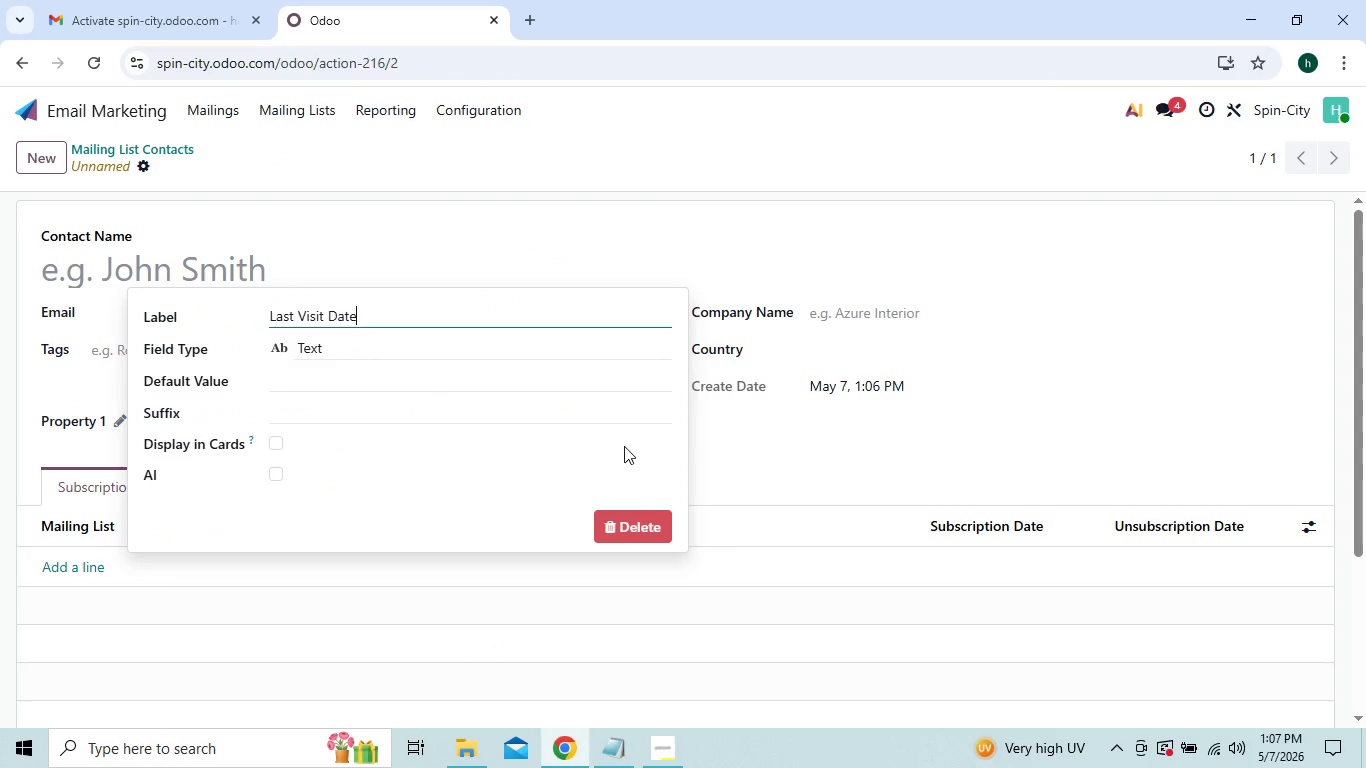 
left_click([723, 466])
 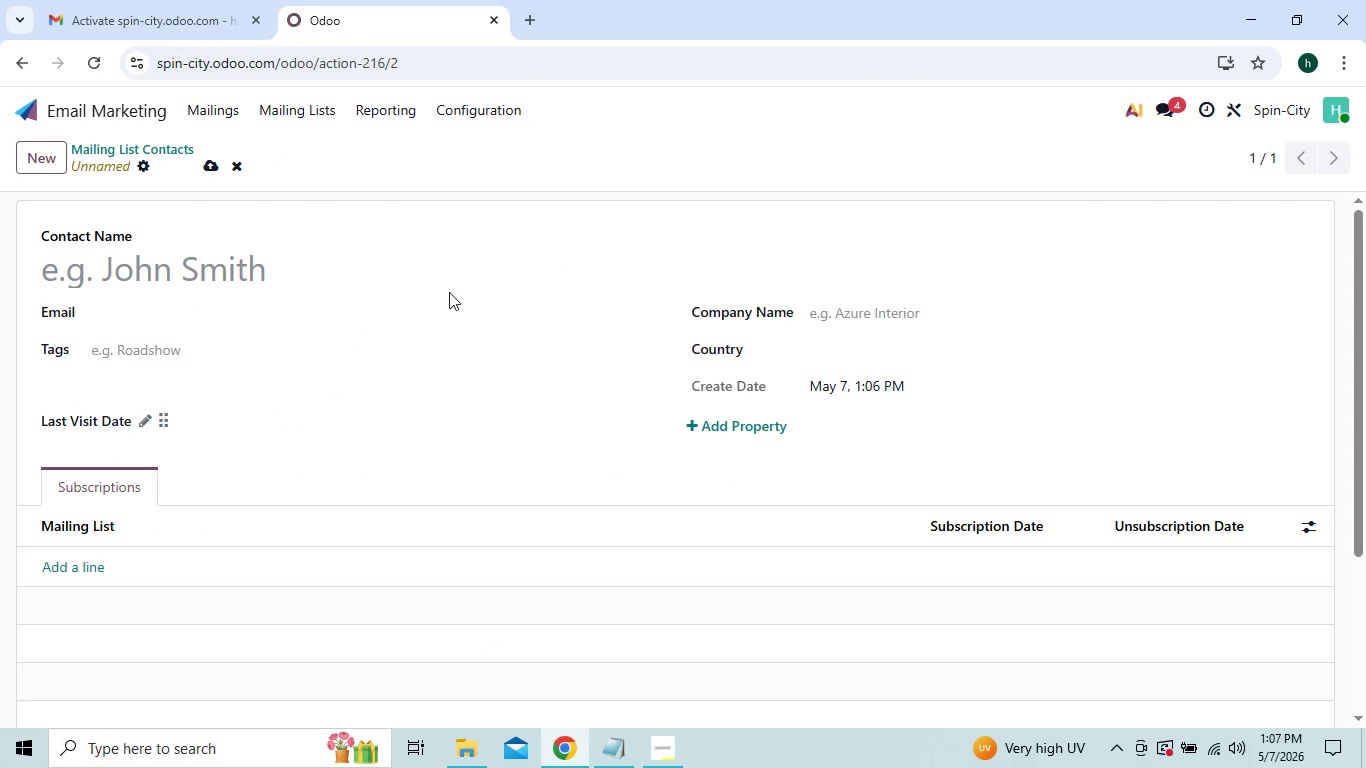 
left_click([728, 414])
 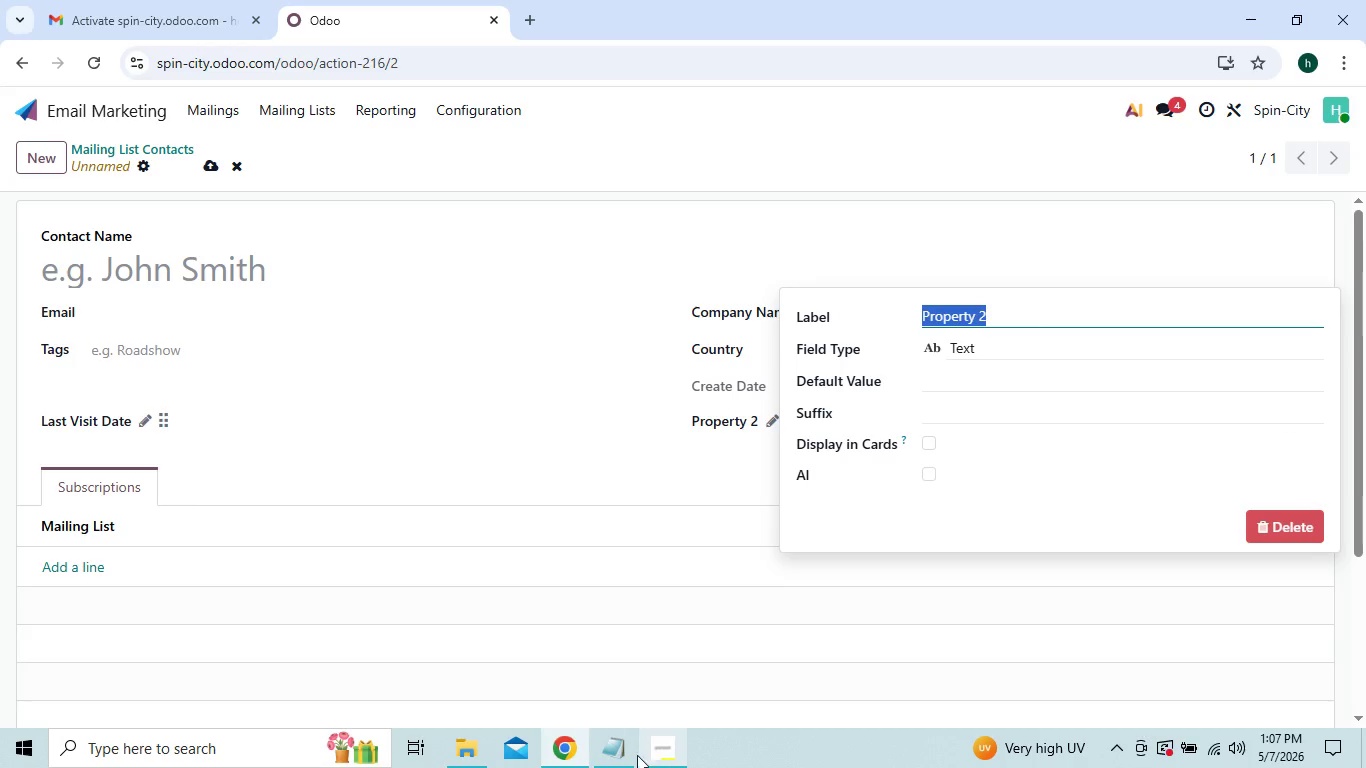 
left_click([627, 755])
 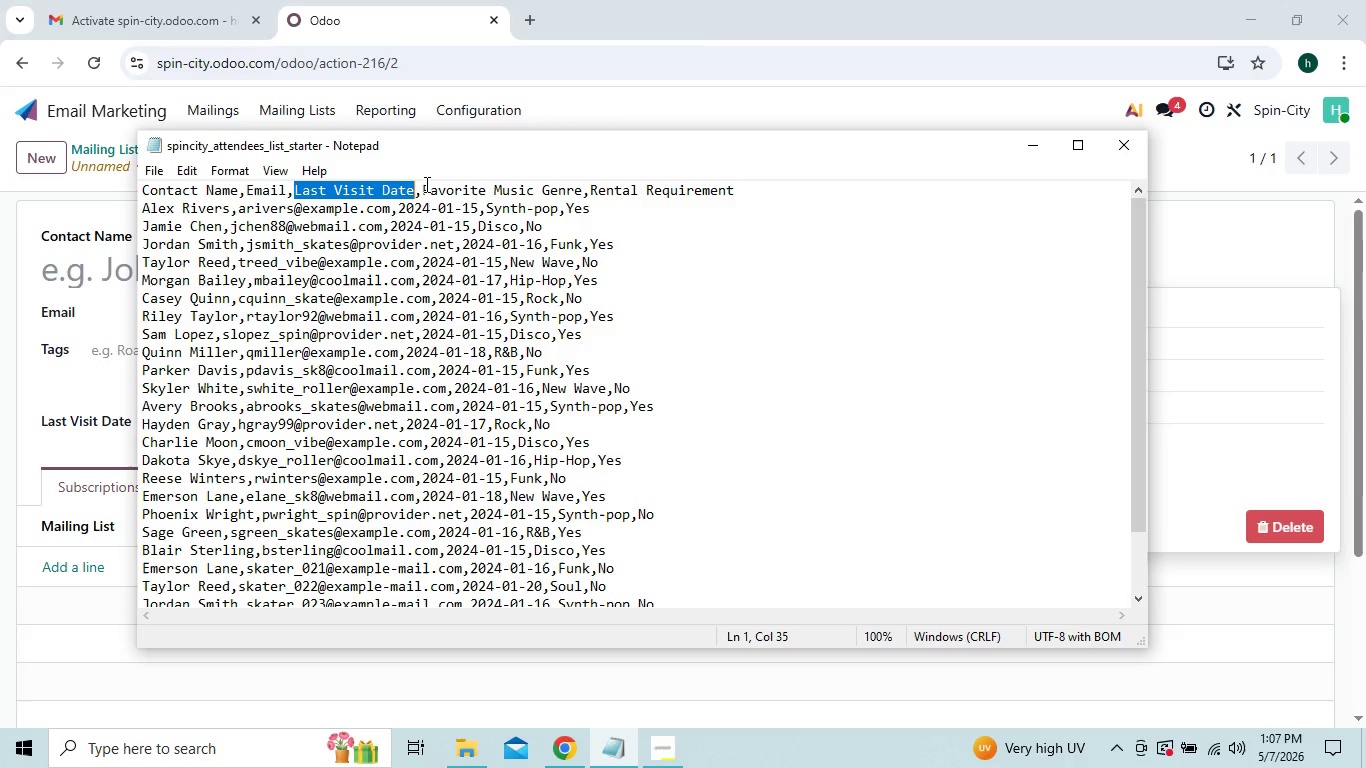 
left_click([423, 184])
 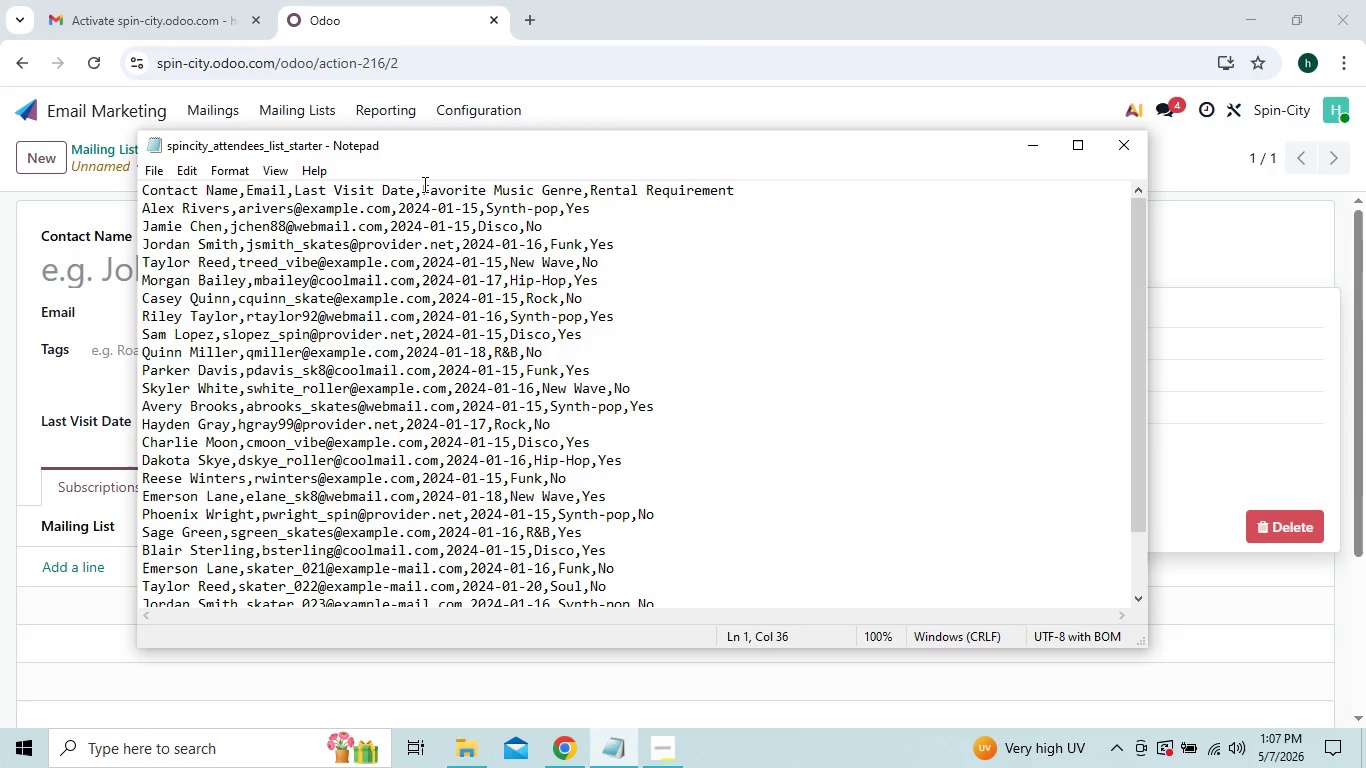 
left_click_drag(start_coordinate=[423, 184], to_coordinate=[583, 177])
 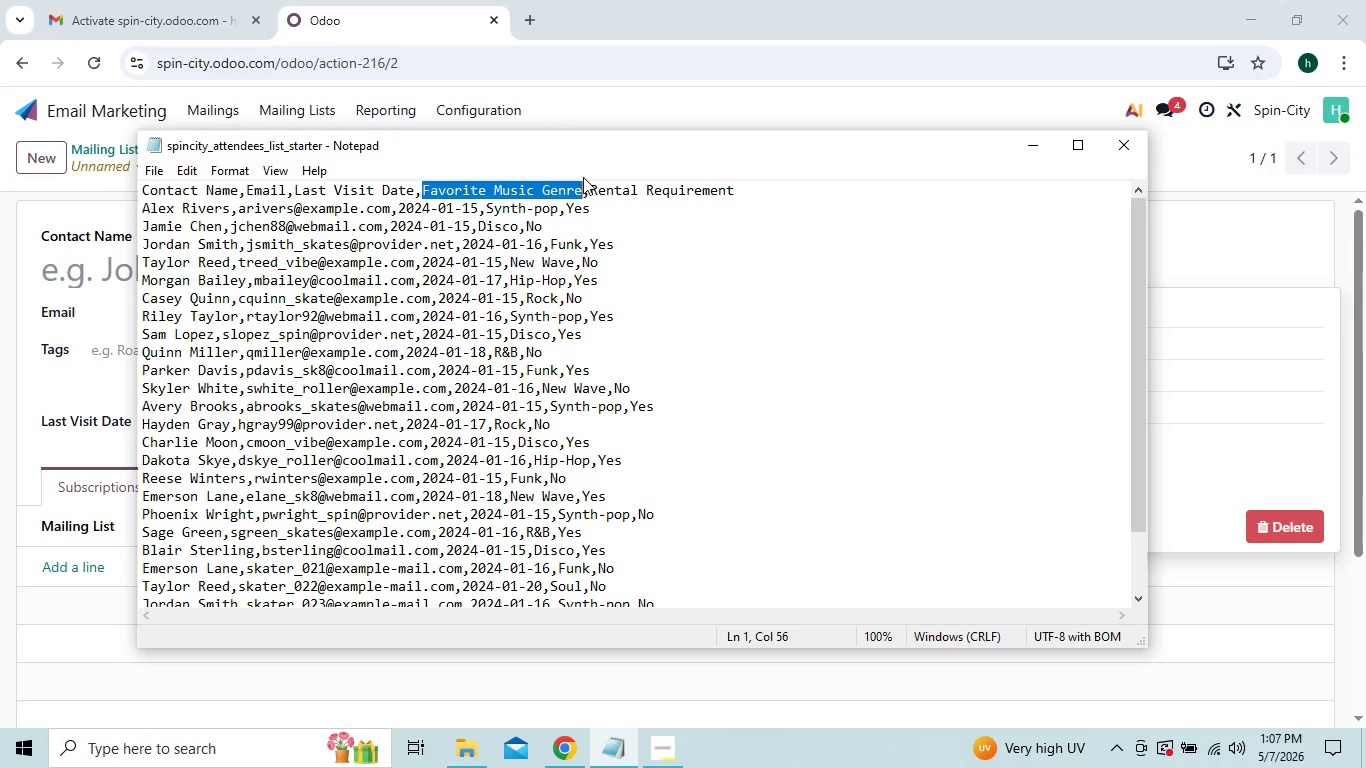 
key(Control+C)
 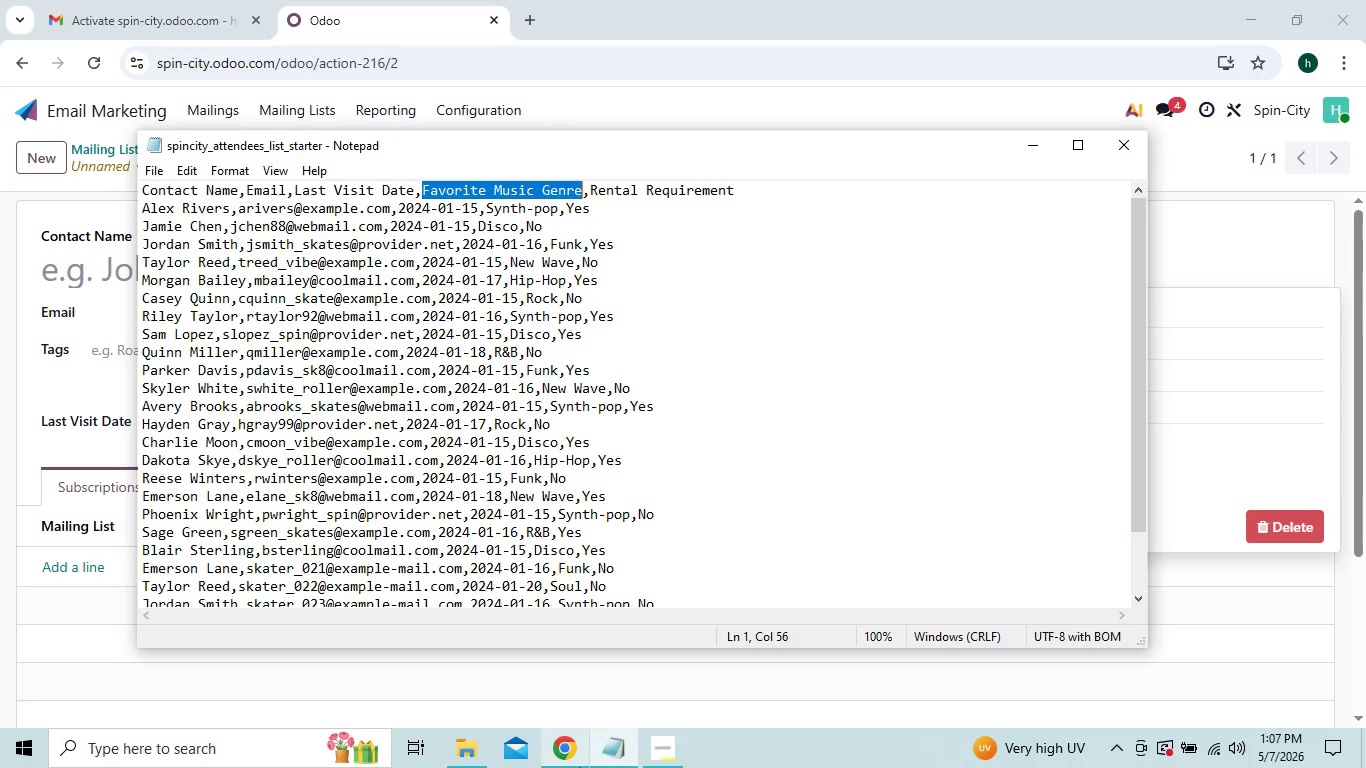 
mouse_move([656, 759])
 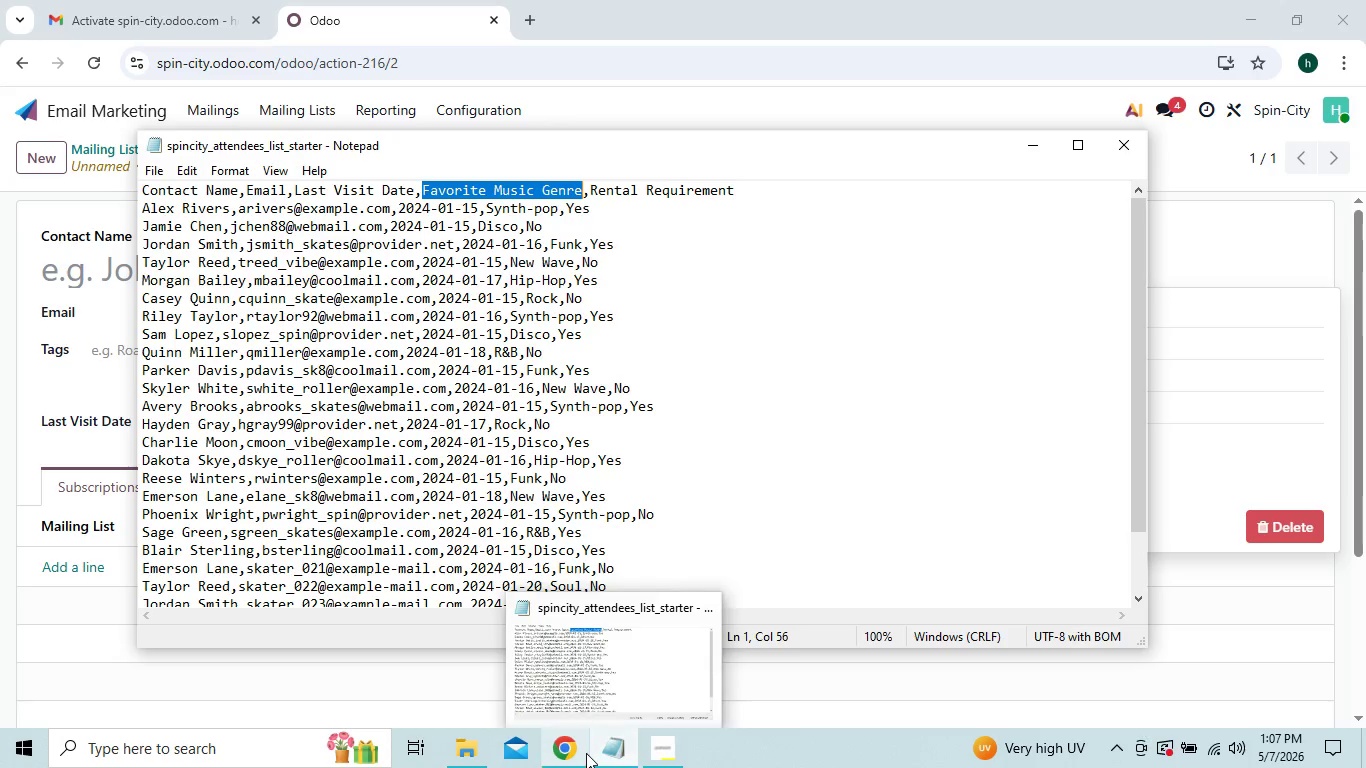 
left_click([585, 753])
 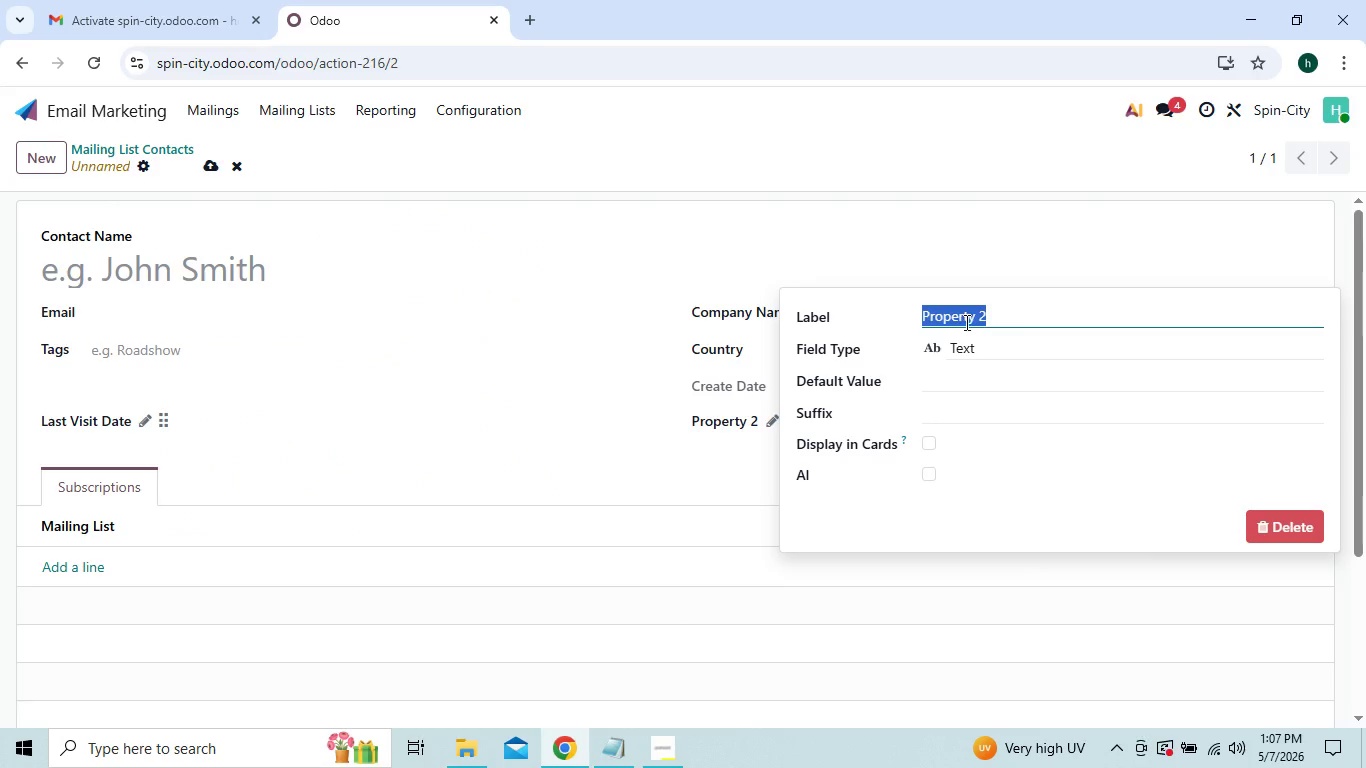 
key(Control+ControlLeft)
 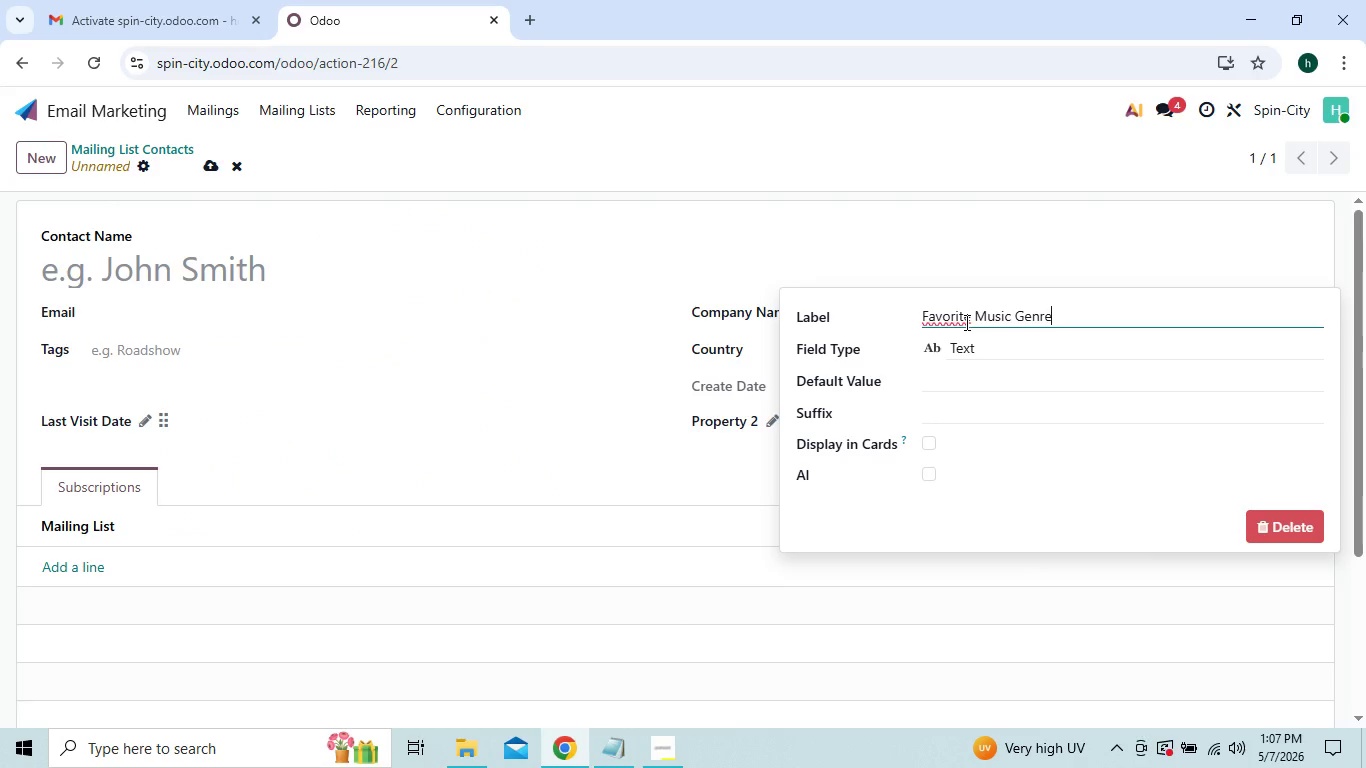 
key(Control+V)
 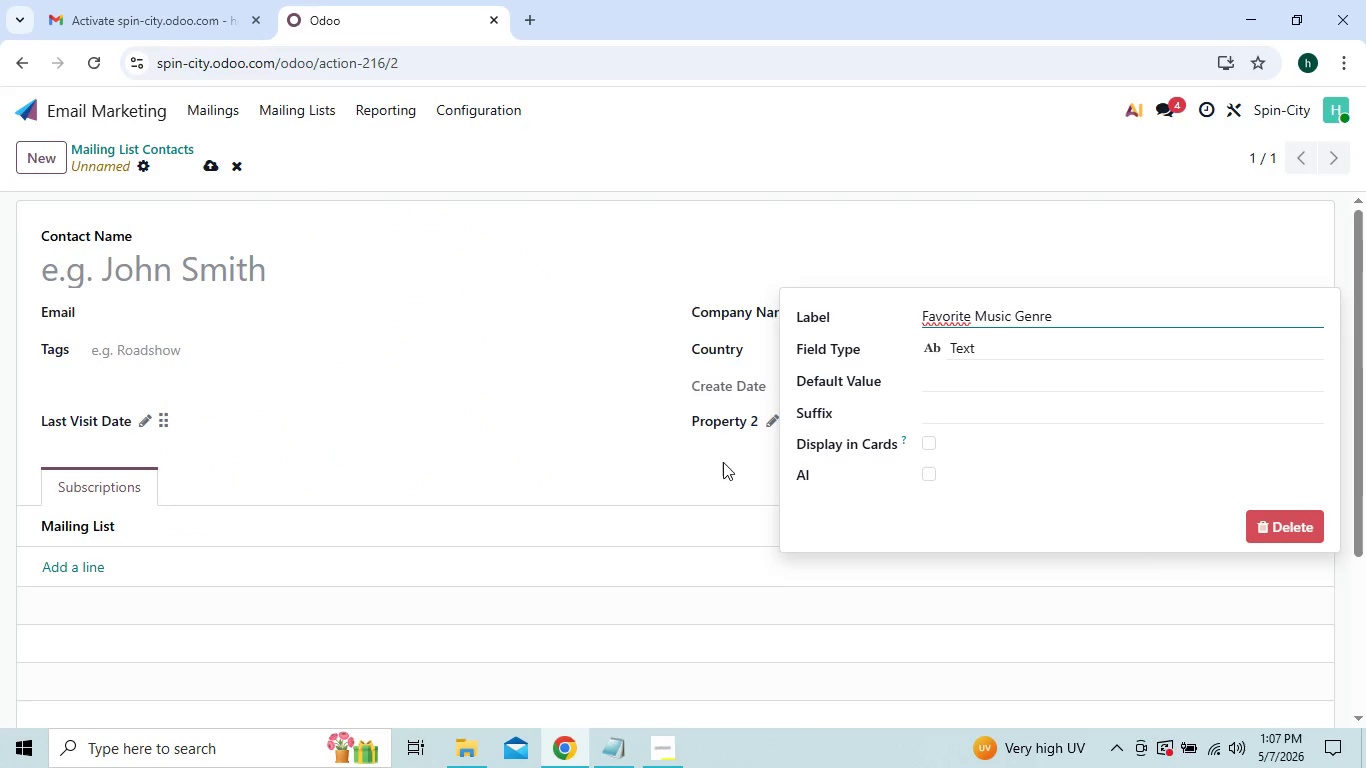 
left_click([644, 482])
 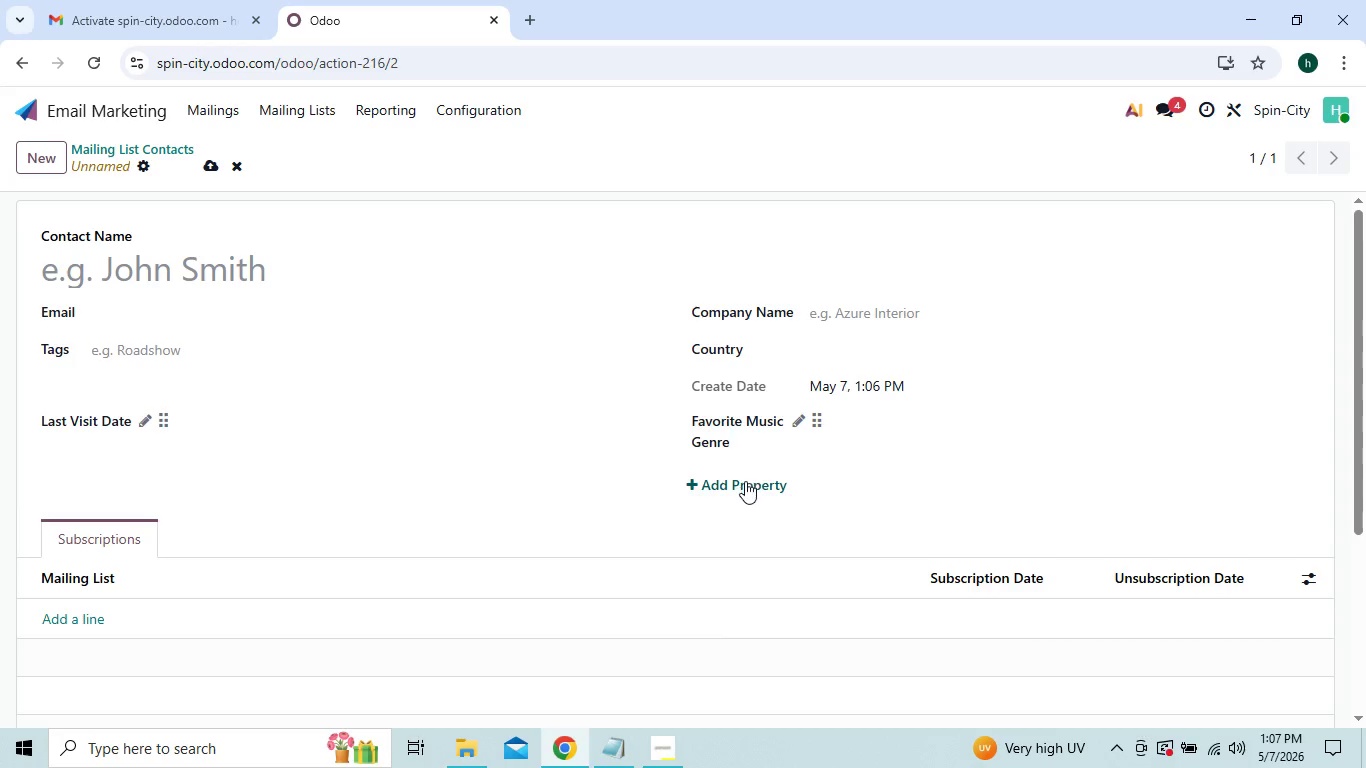 
left_click([745, 481])
 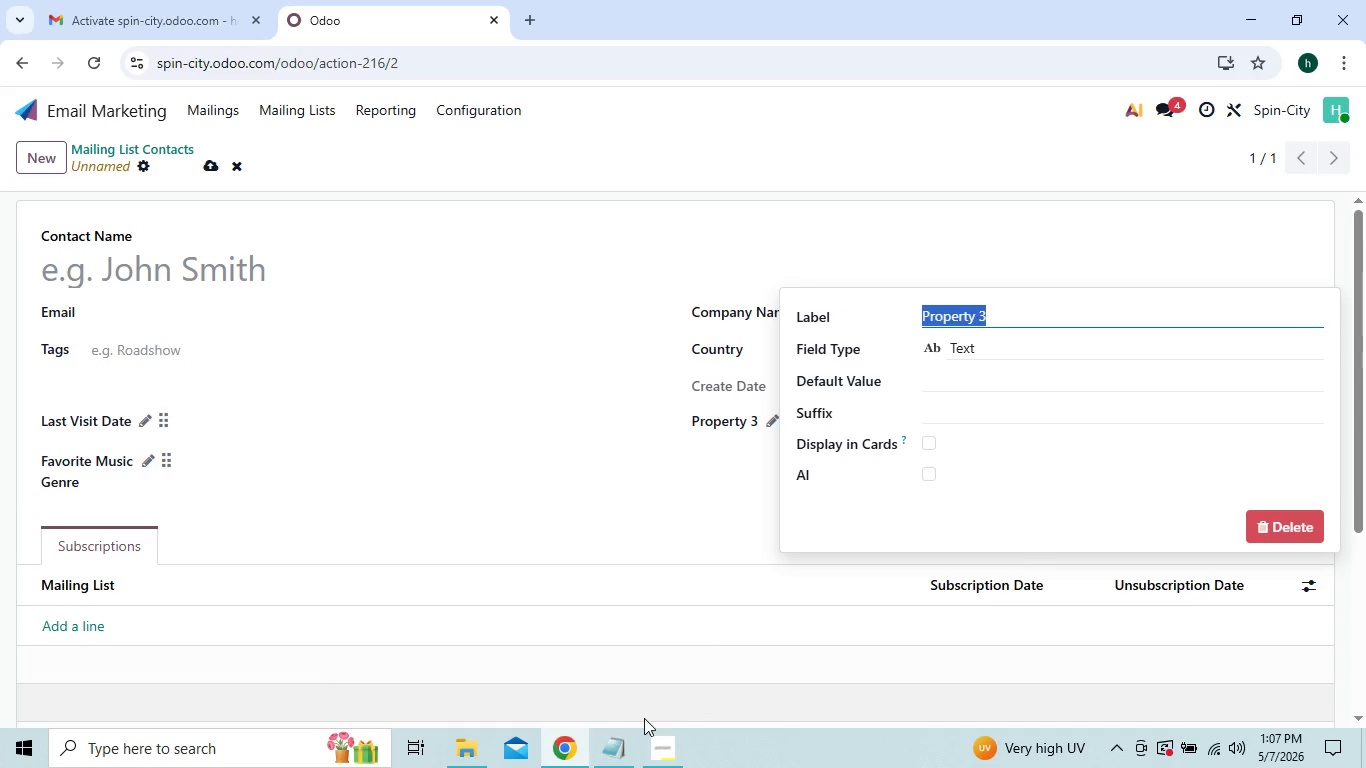 
left_click([659, 747])